 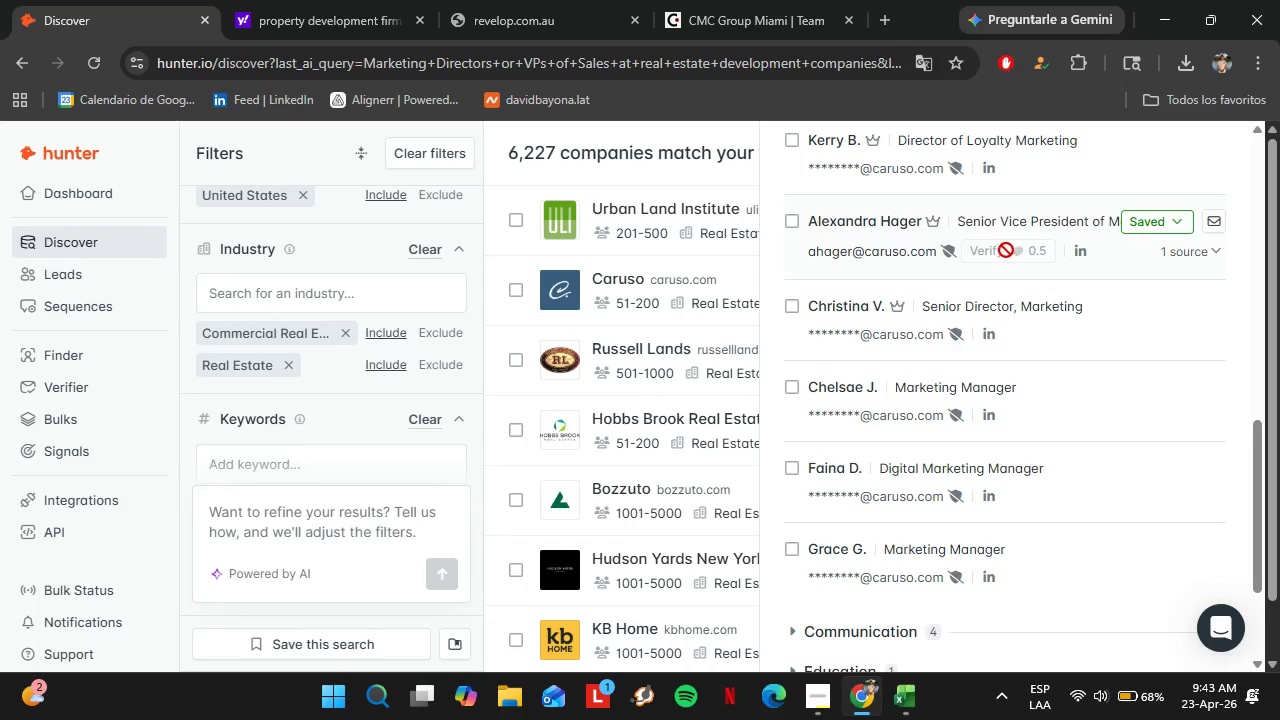 
left_click([1158, 222])
 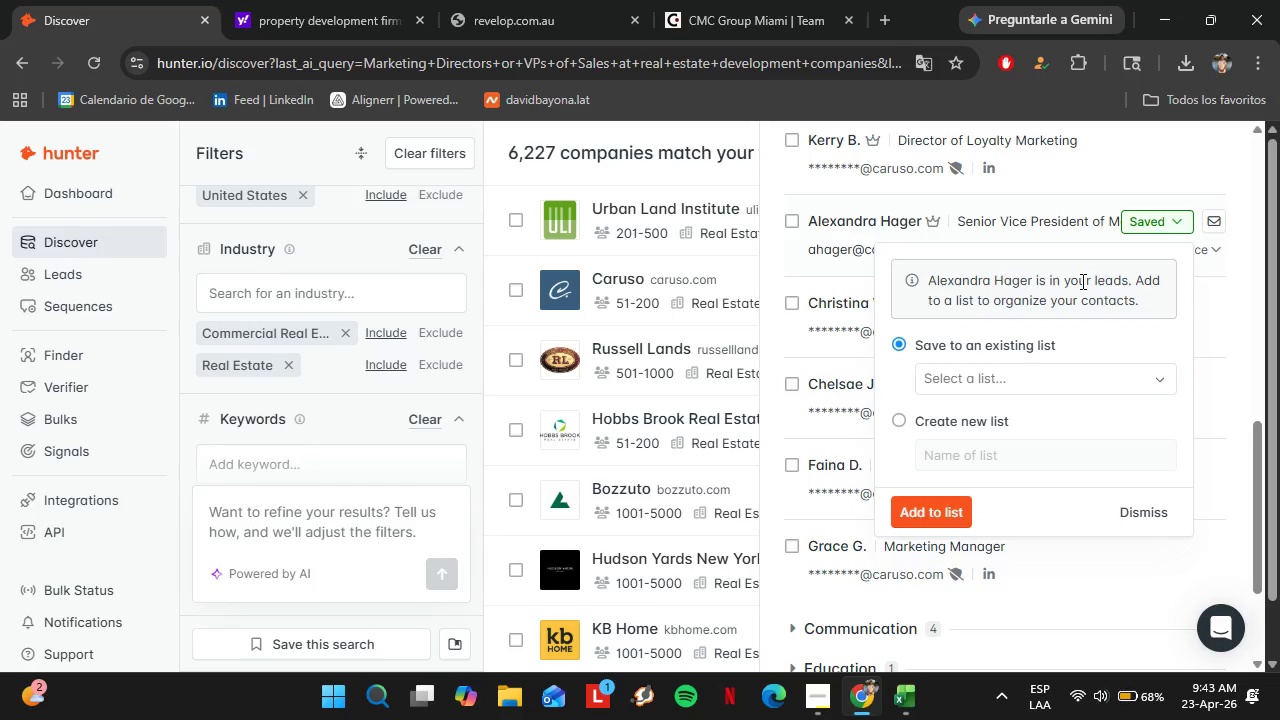 
left_click([977, 383])
 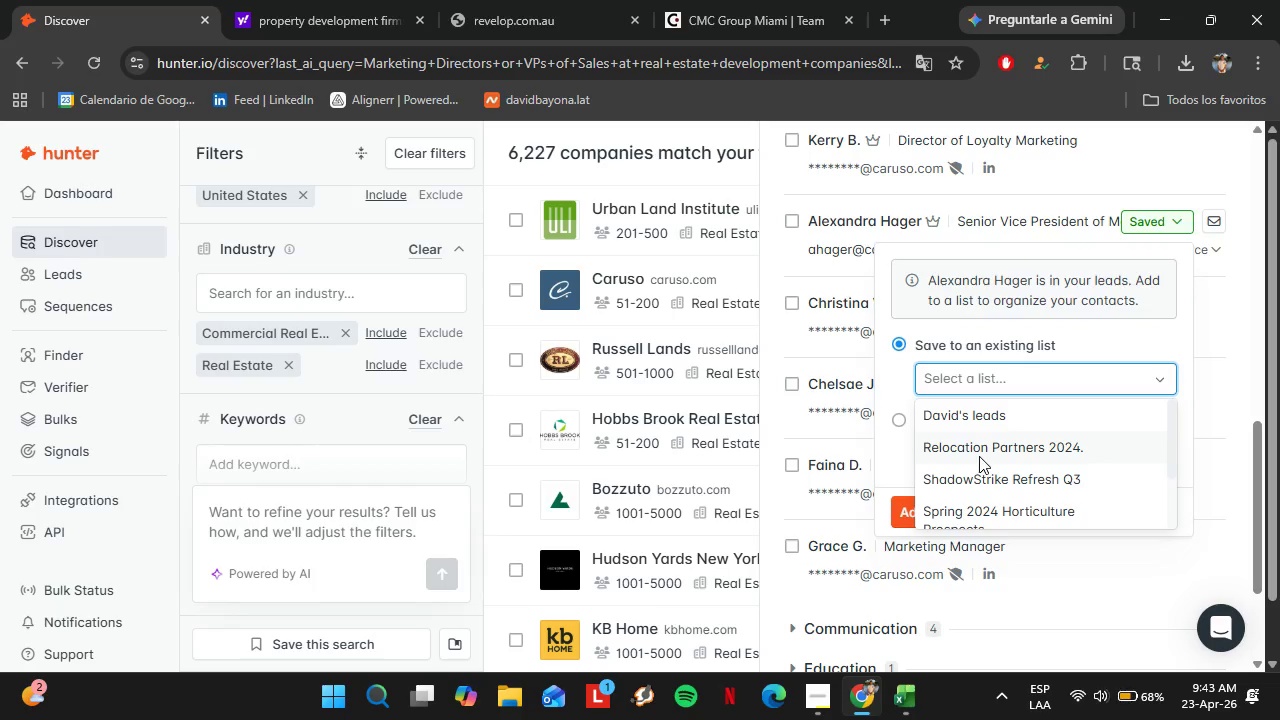 
scroll: coordinate [983, 479], scroll_direction: down, amount: 5.0
 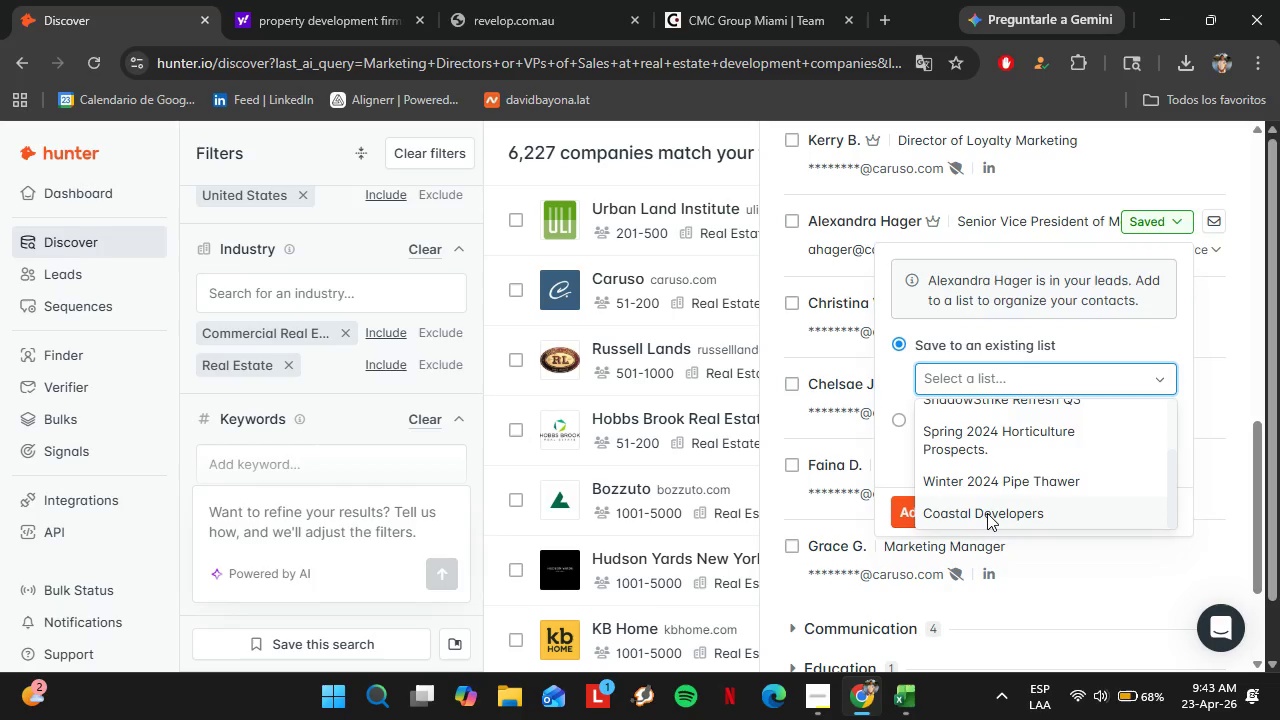 
left_click([988, 513])
 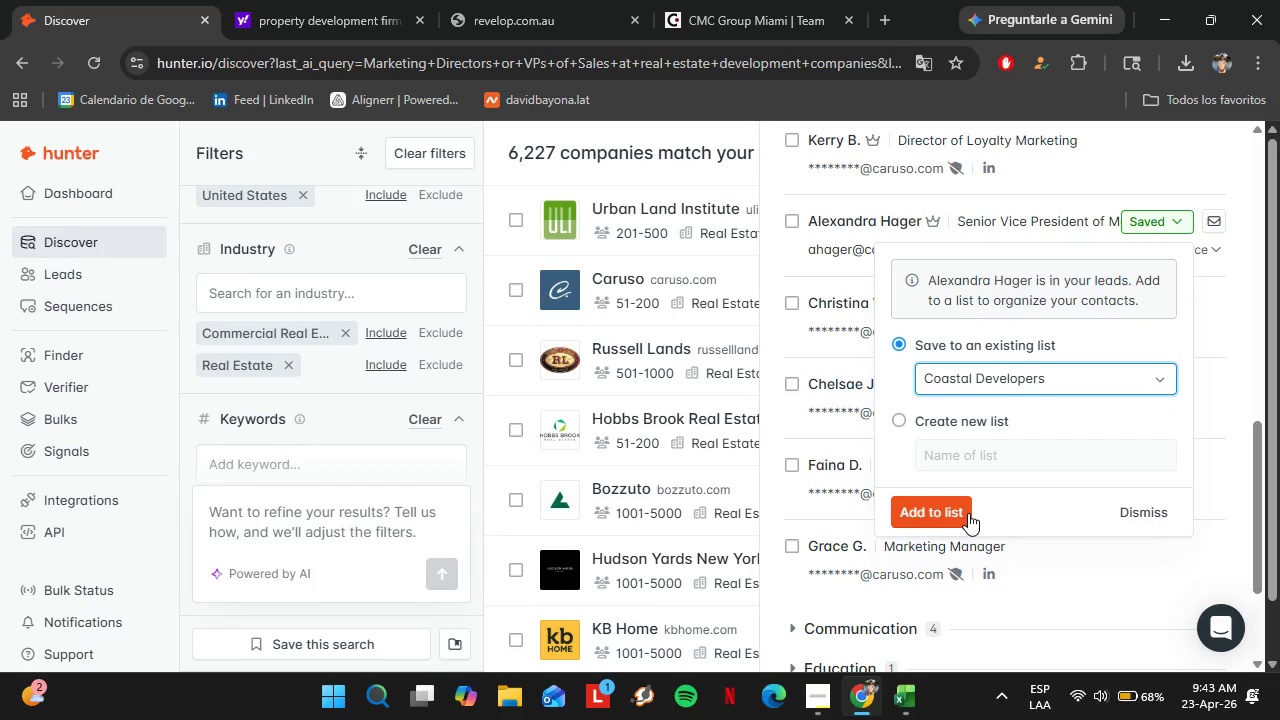 
left_click([928, 506])
 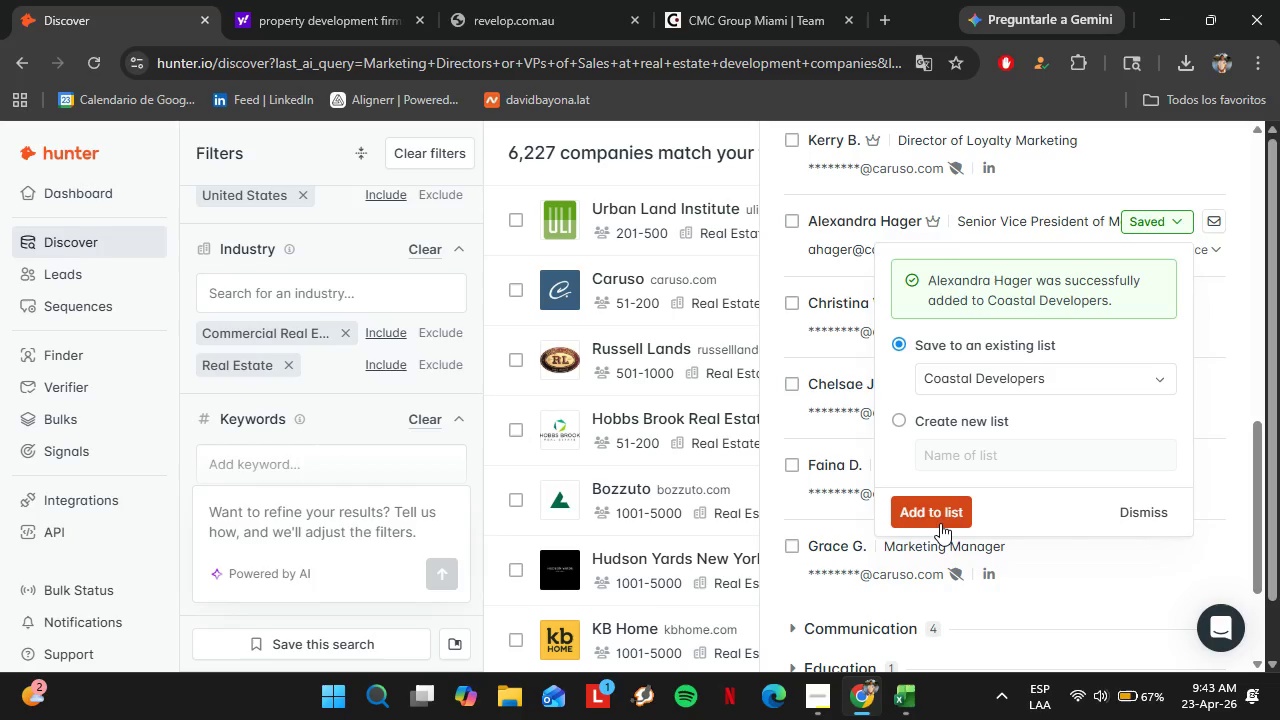 
wait(10.77)
 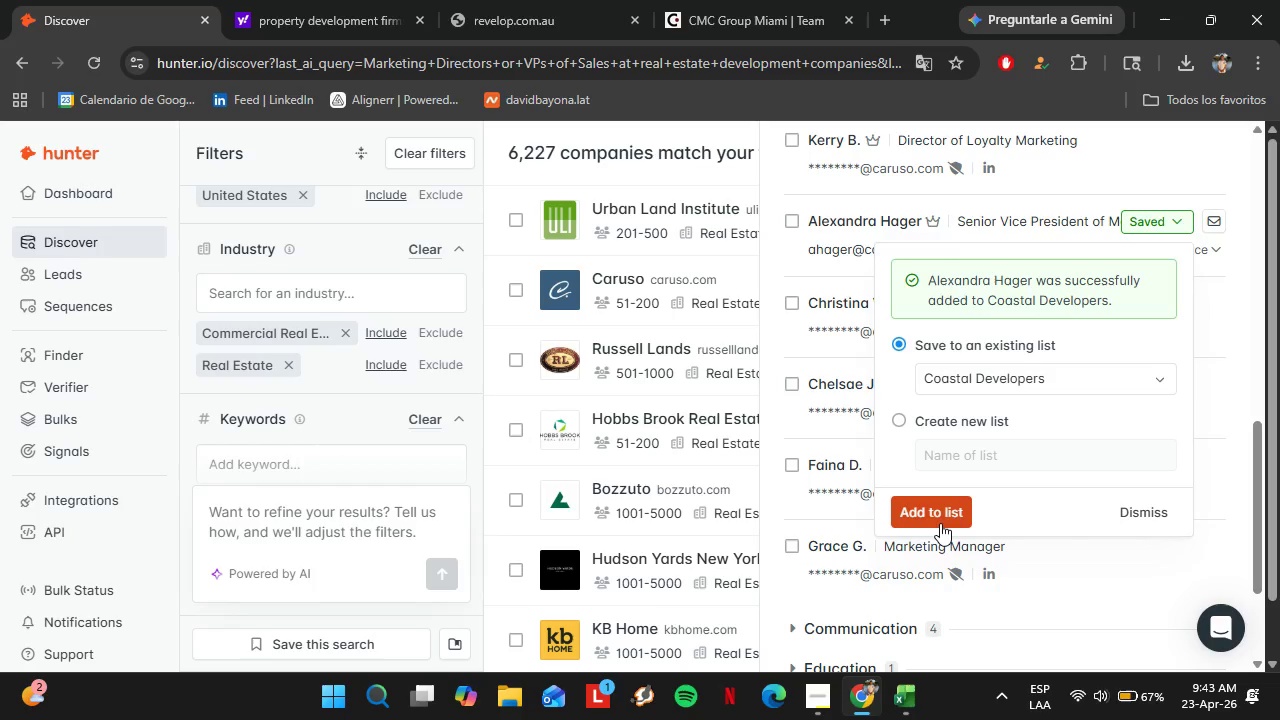 
left_click([1154, 518])
 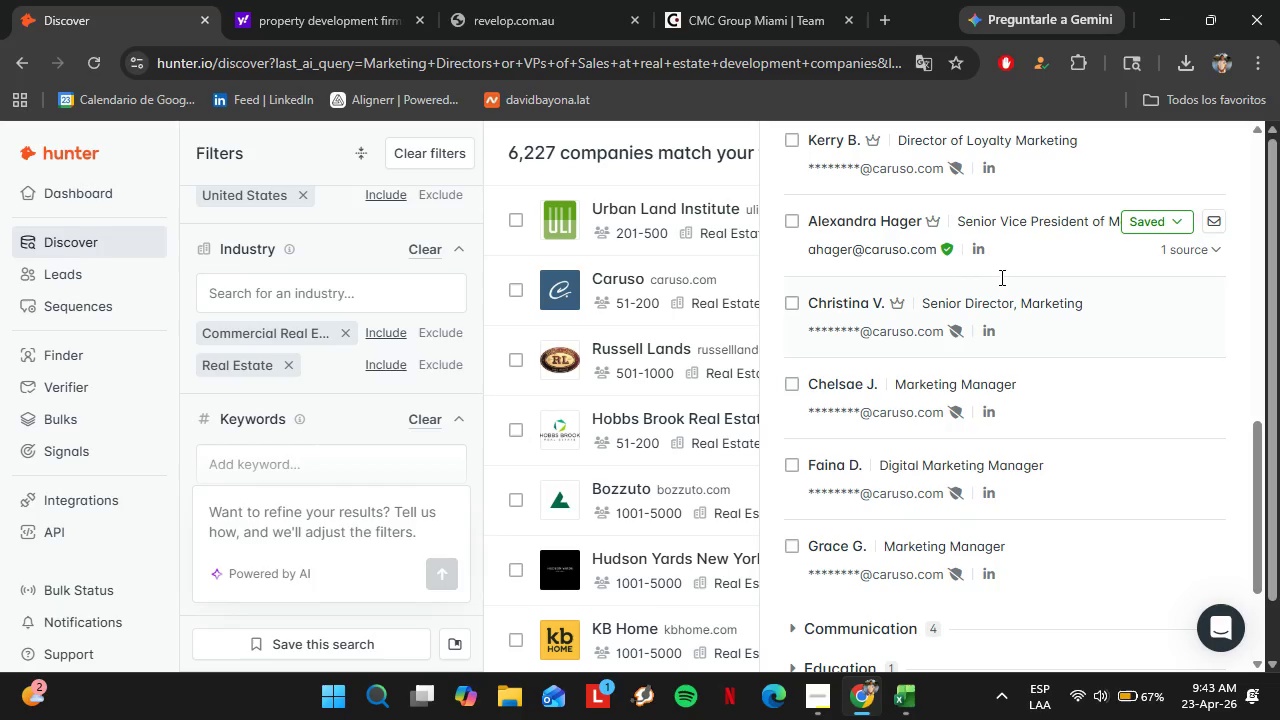 
scroll: coordinate [1123, 247], scroll_direction: up, amount: 12.0
 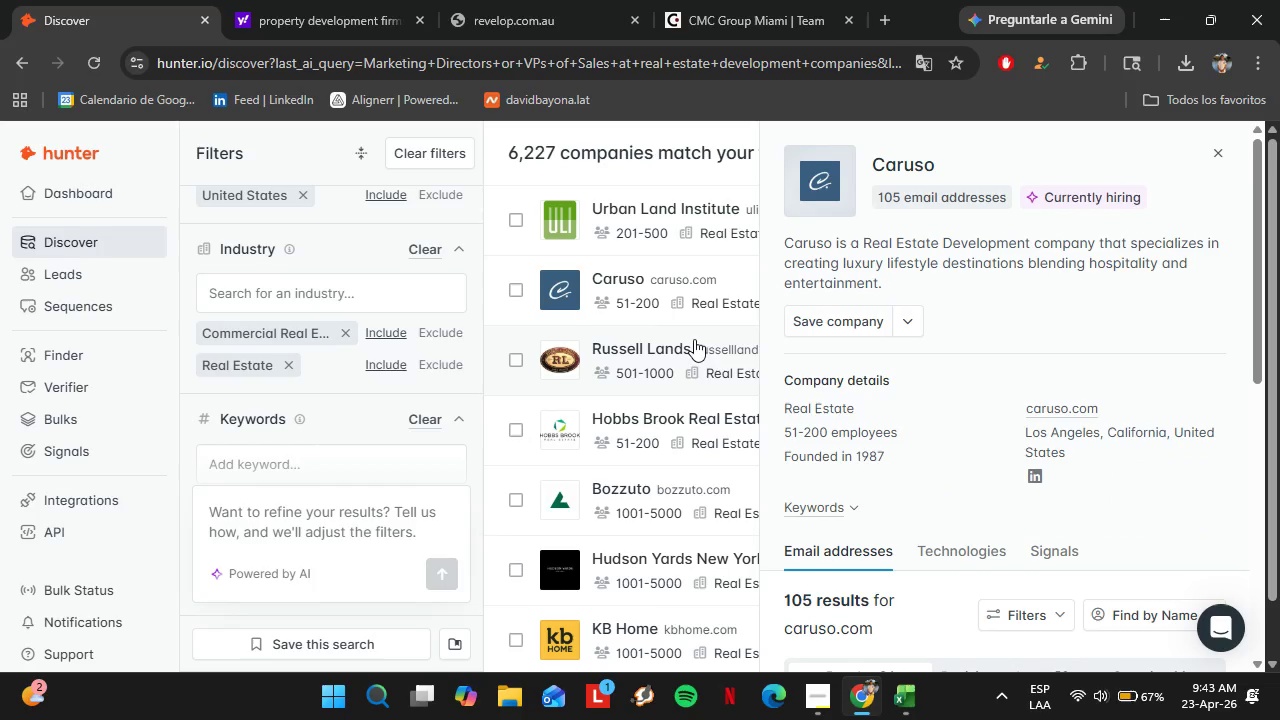 
left_click([638, 340])
 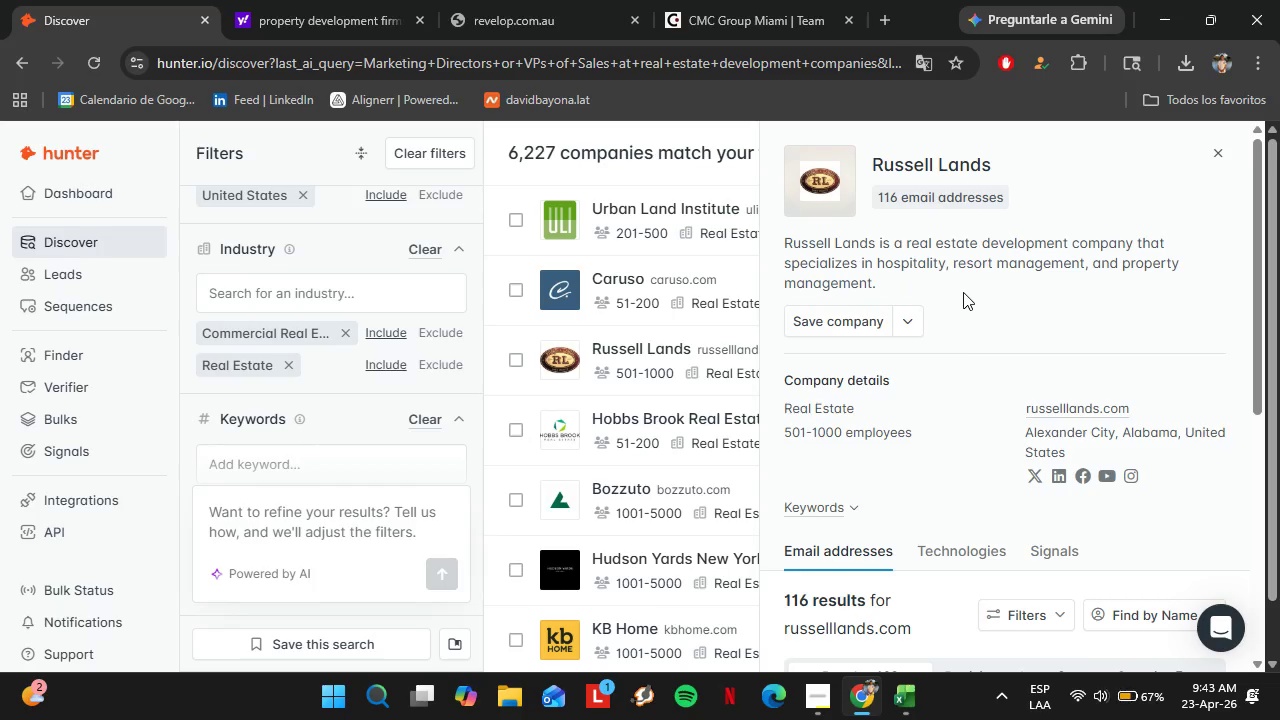 
wait(6.73)
 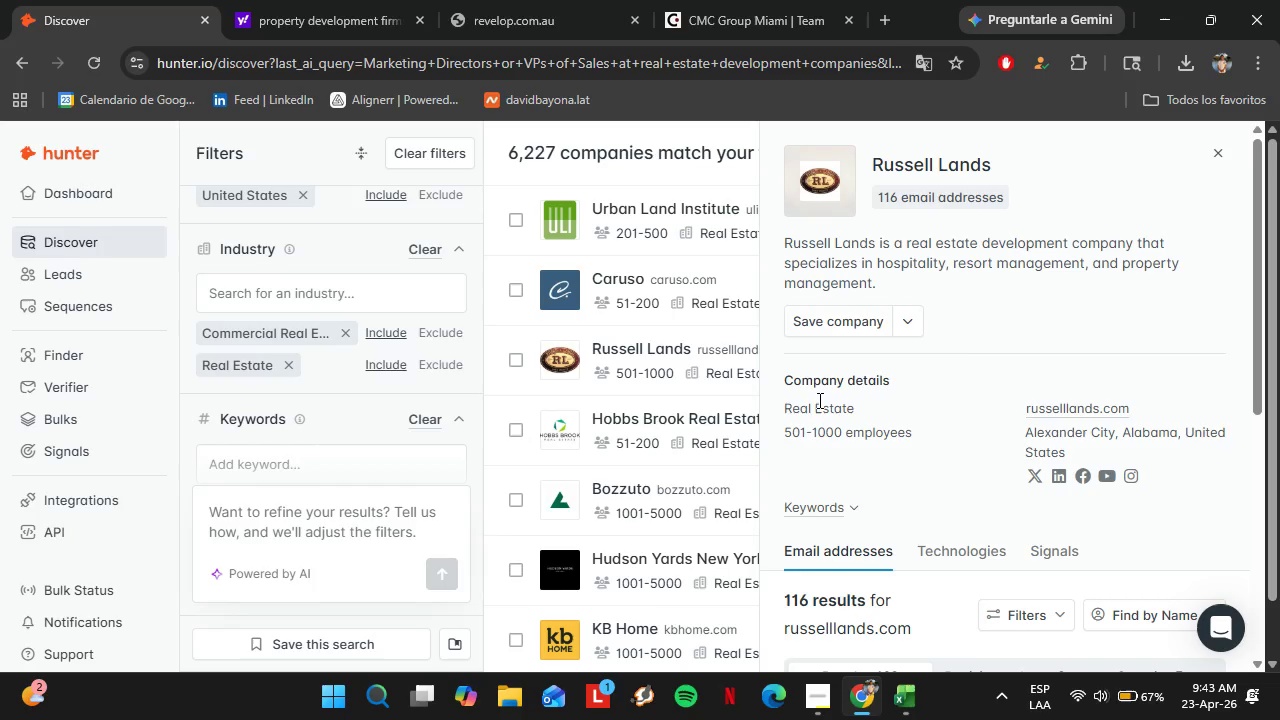 
scroll: coordinate [946, 349], scroll_direction: down, amount: 3.0
 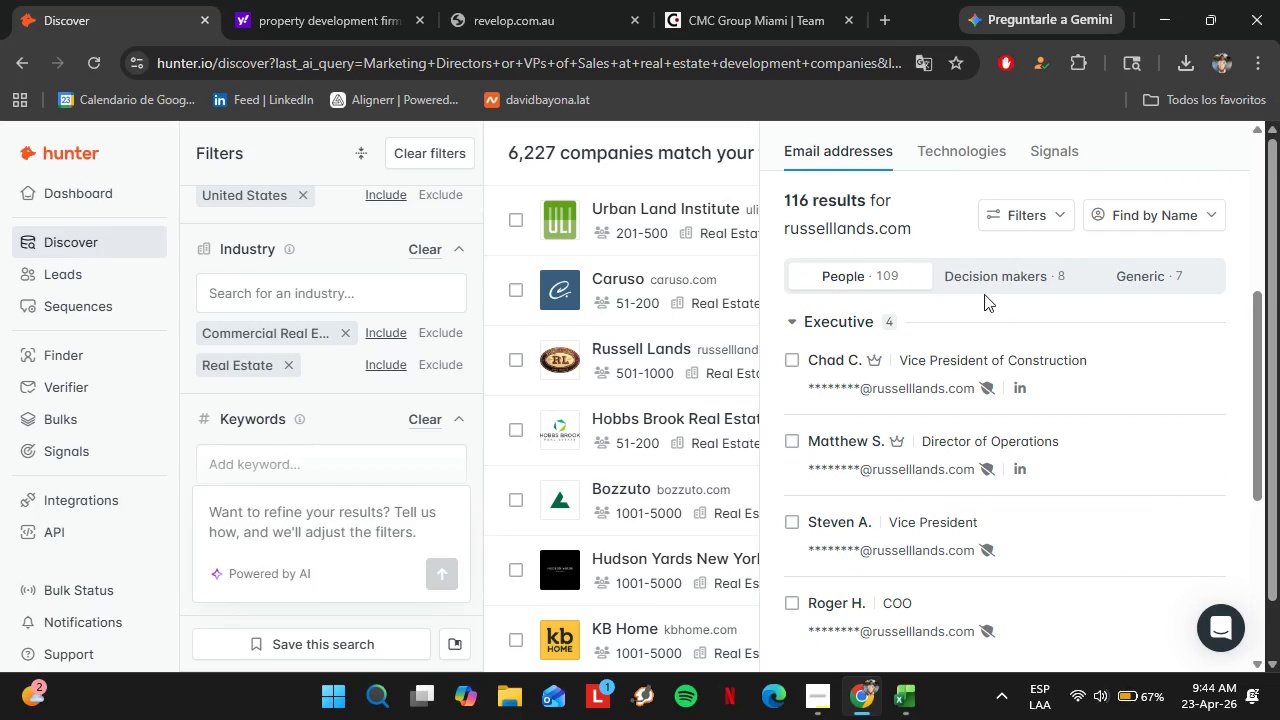 
left_click([993, 280])
 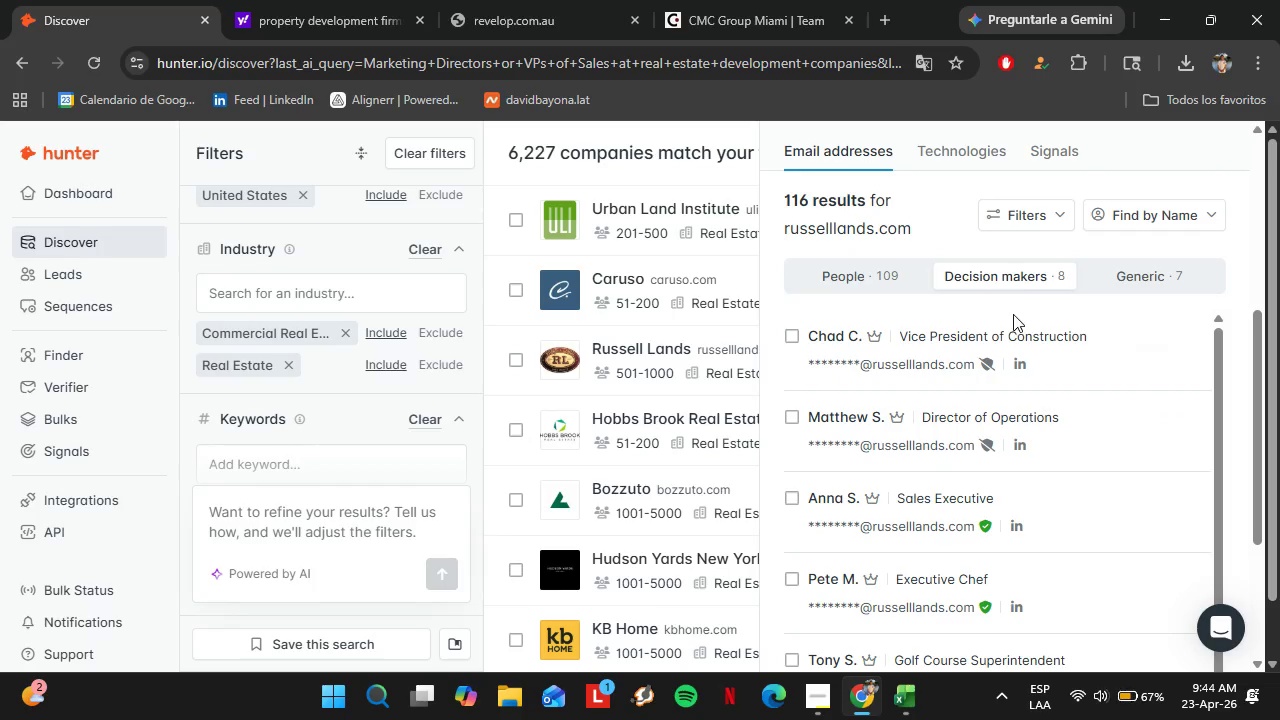 
scroll: coordinate [1009, 354], scroll_direction: down, amount: 1.0
 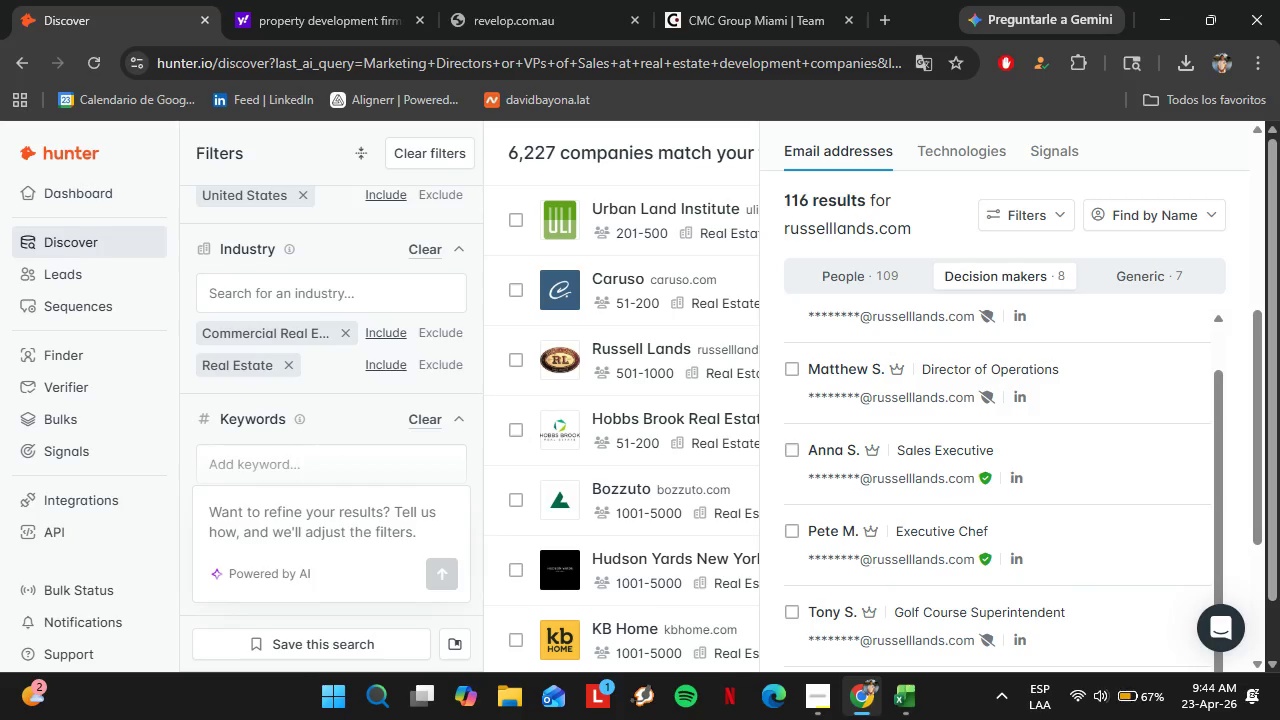 
left_click([832, 705])
 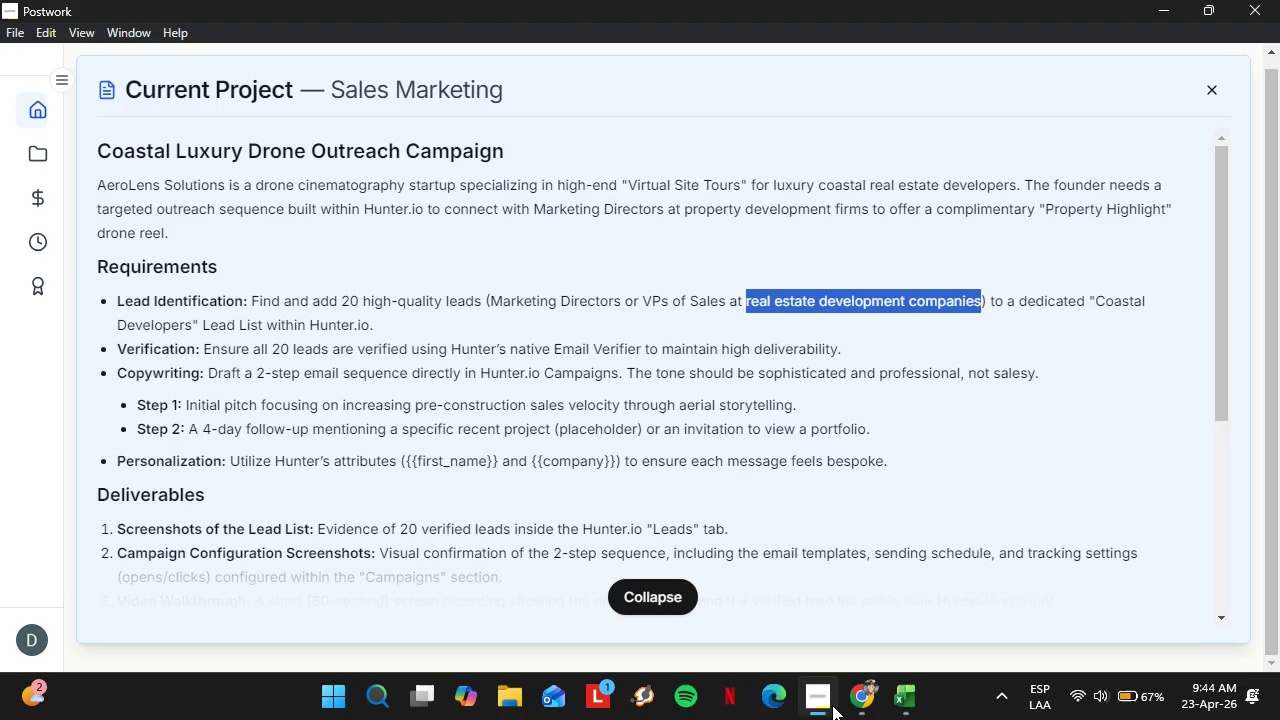 
left_click([832, 705])
 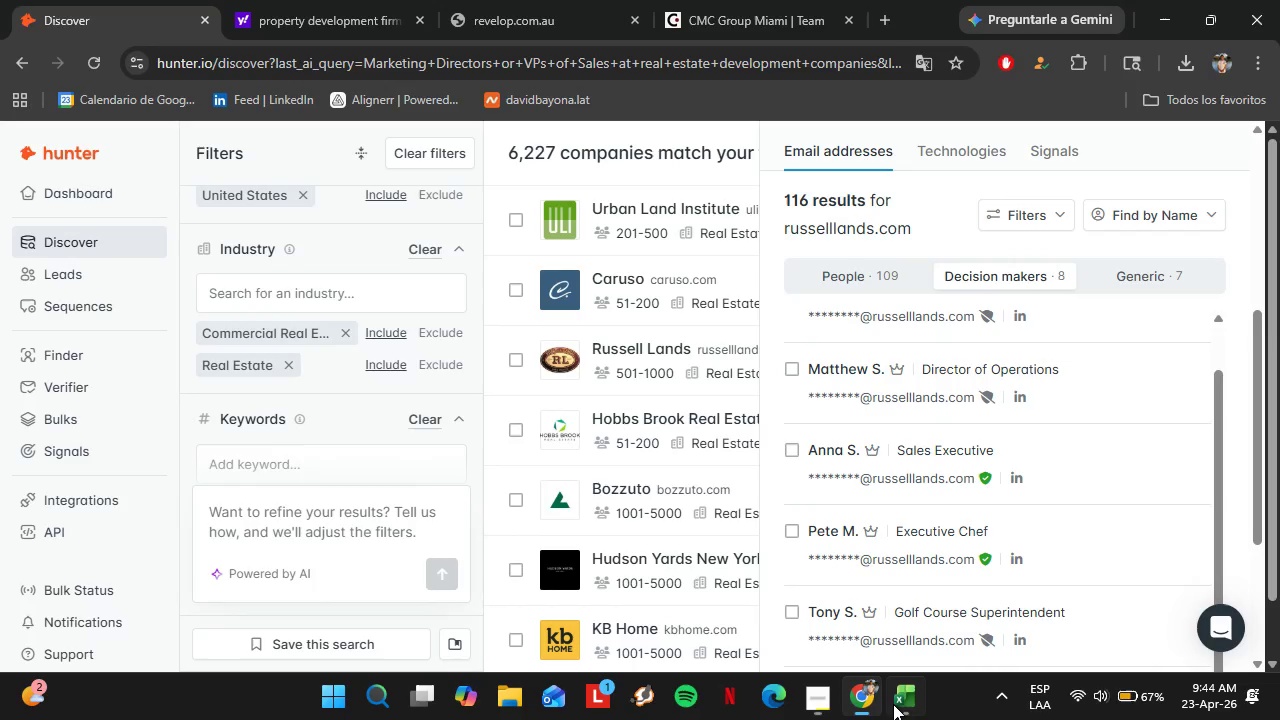 
left_click([893, 704])
 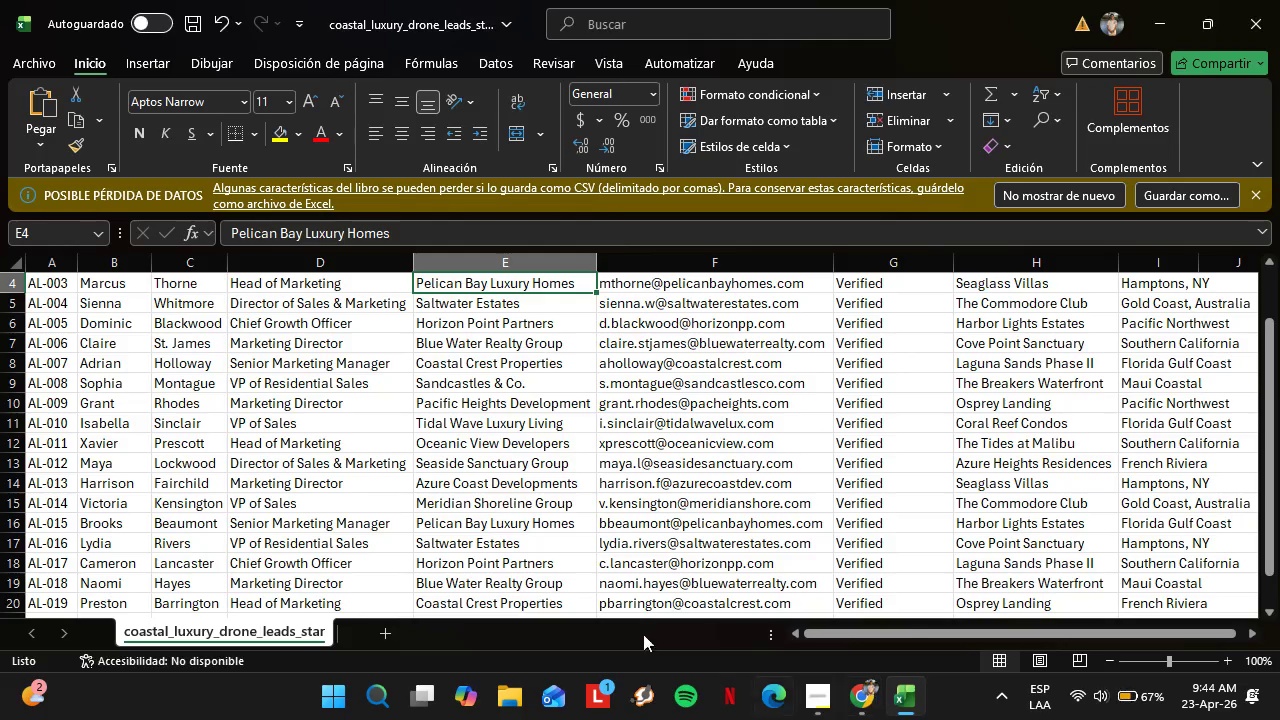 
left_click([305, 542])
 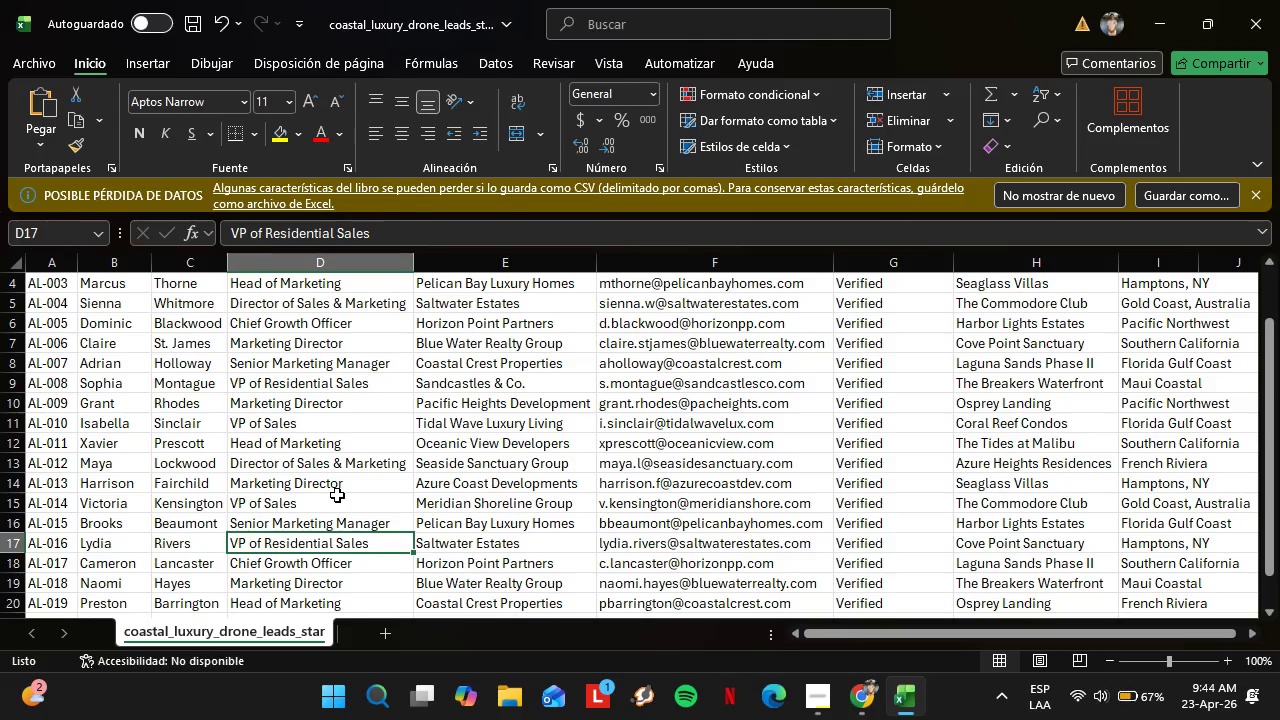 
scroll: coordinate [343, 472], scroll_direction: down, amount: 2.0
 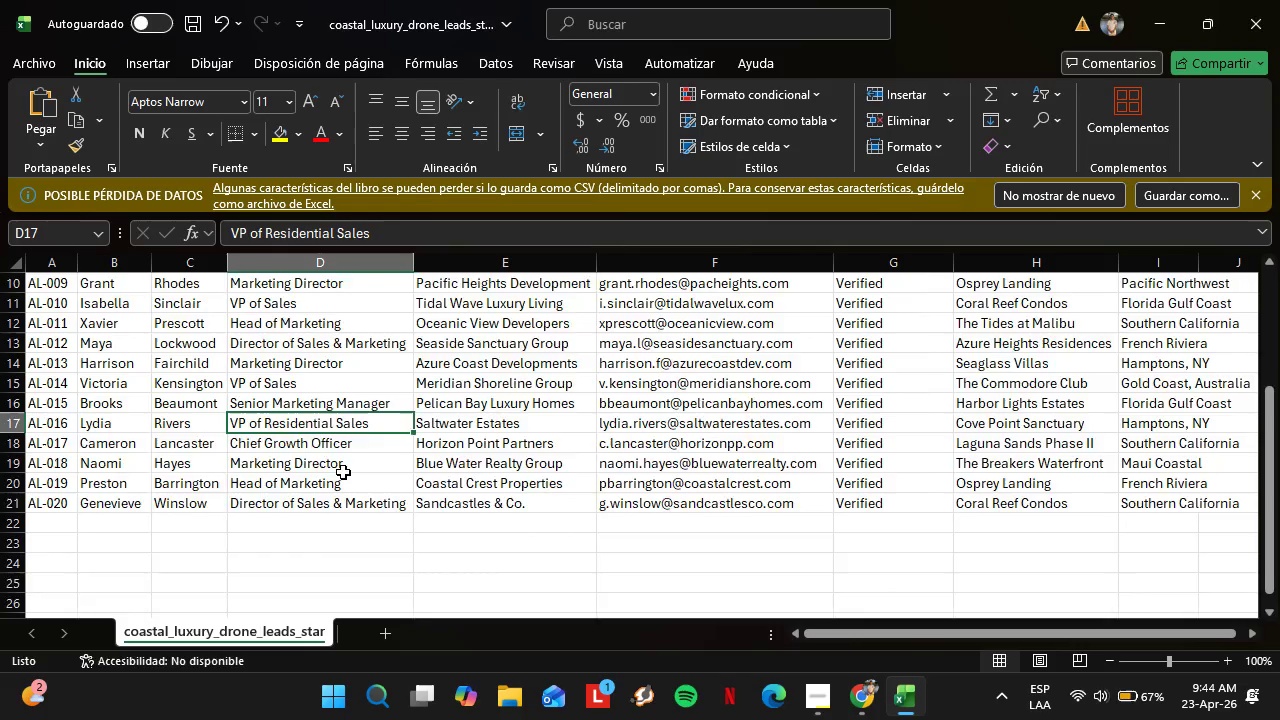 
scroll: coordinate [343, 472], scroll_direction: up, amount: 1.0
 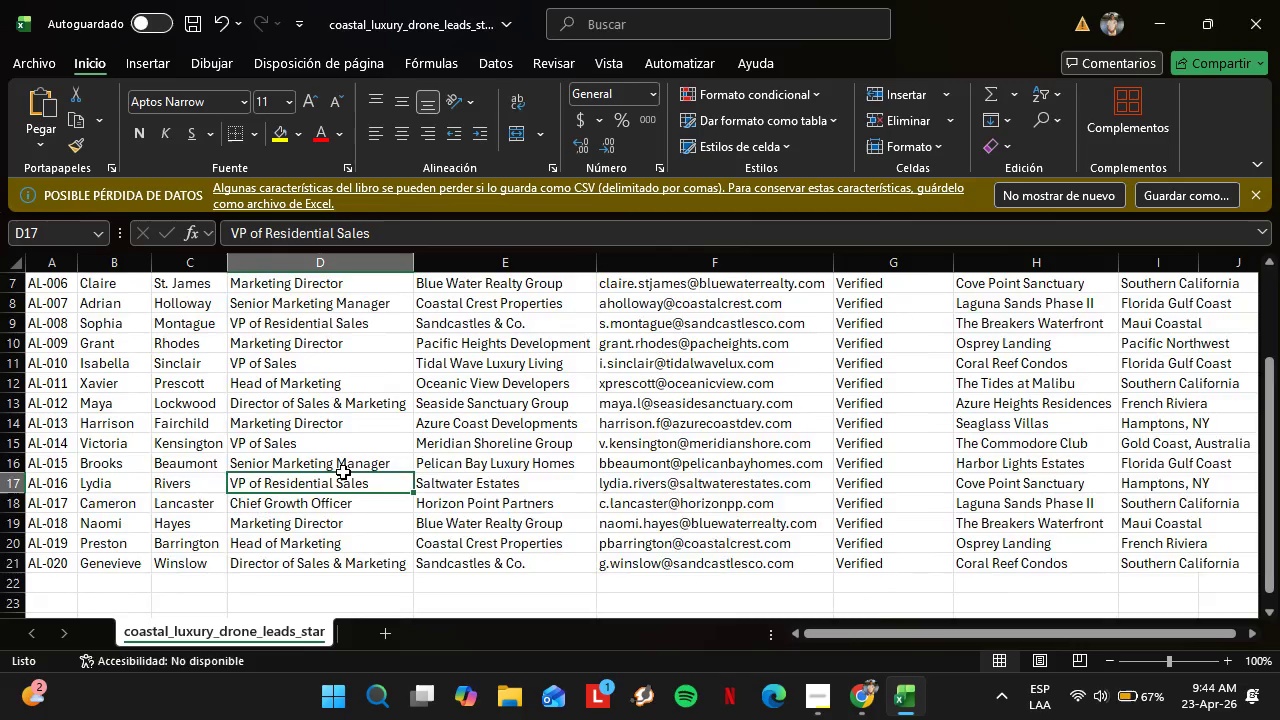 
scroll: coordinate [343, 472], scroll_direction: none, amount: 0.0
 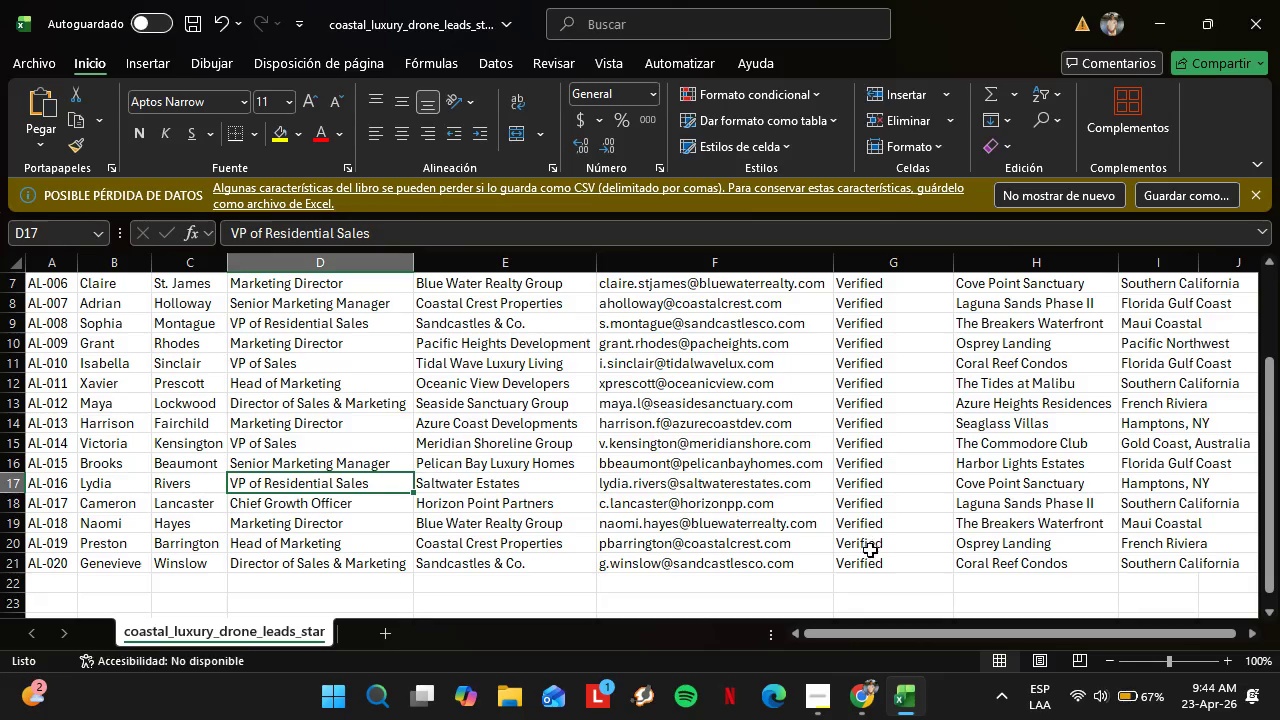 
mouse_move([876, 667])
 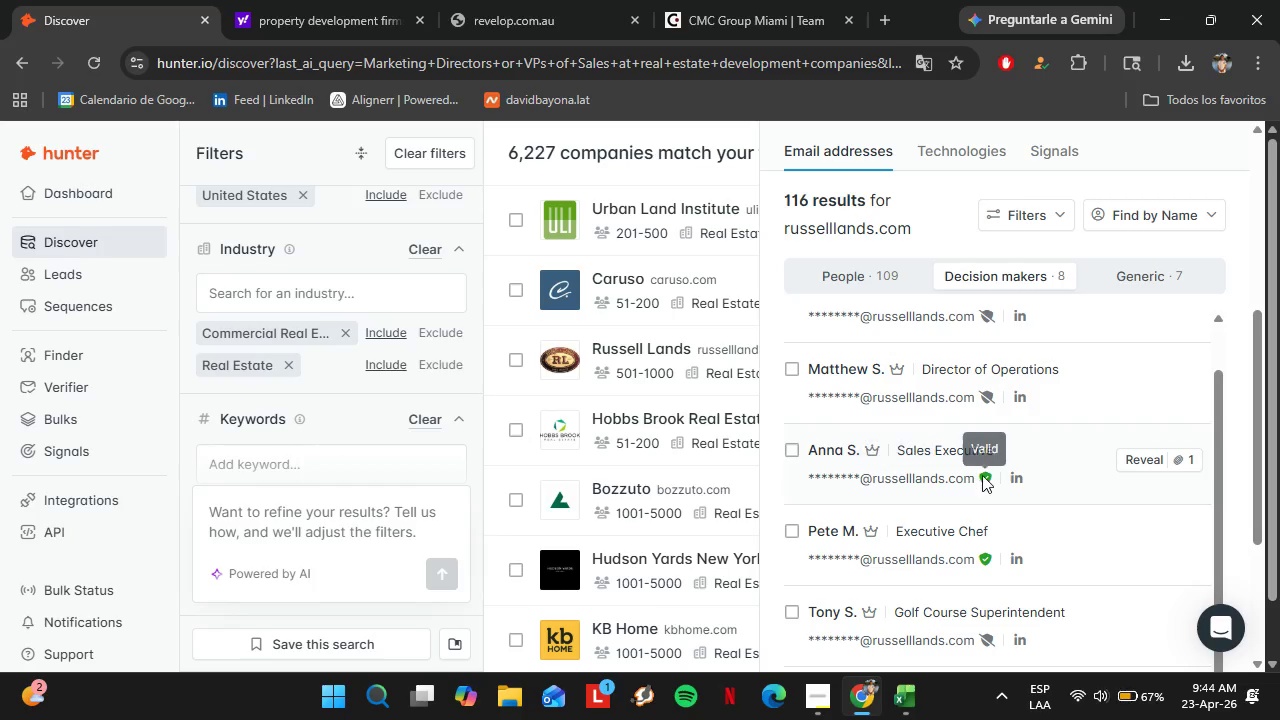 
scroll: coordinate [982, 475], scroll_direction: down, amount: 2.0
 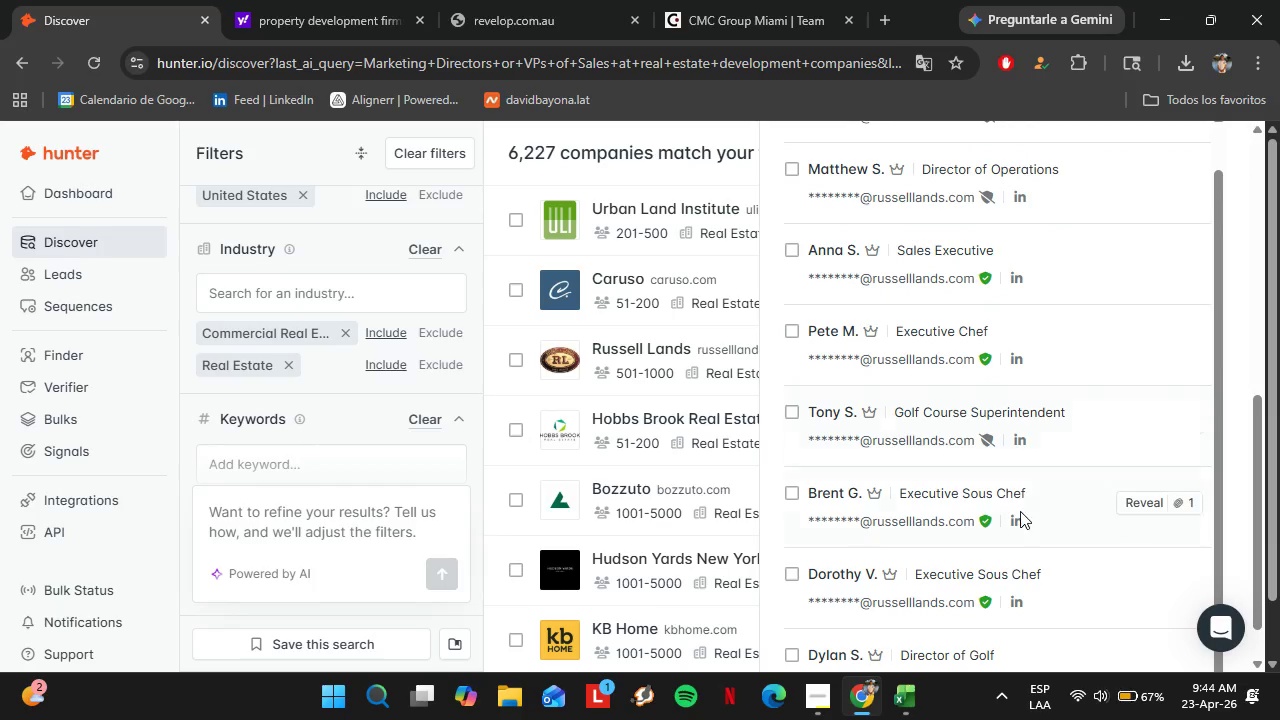 
scroll: coordinate [1018, 511], scroll_direction: none, amount: 0.0
 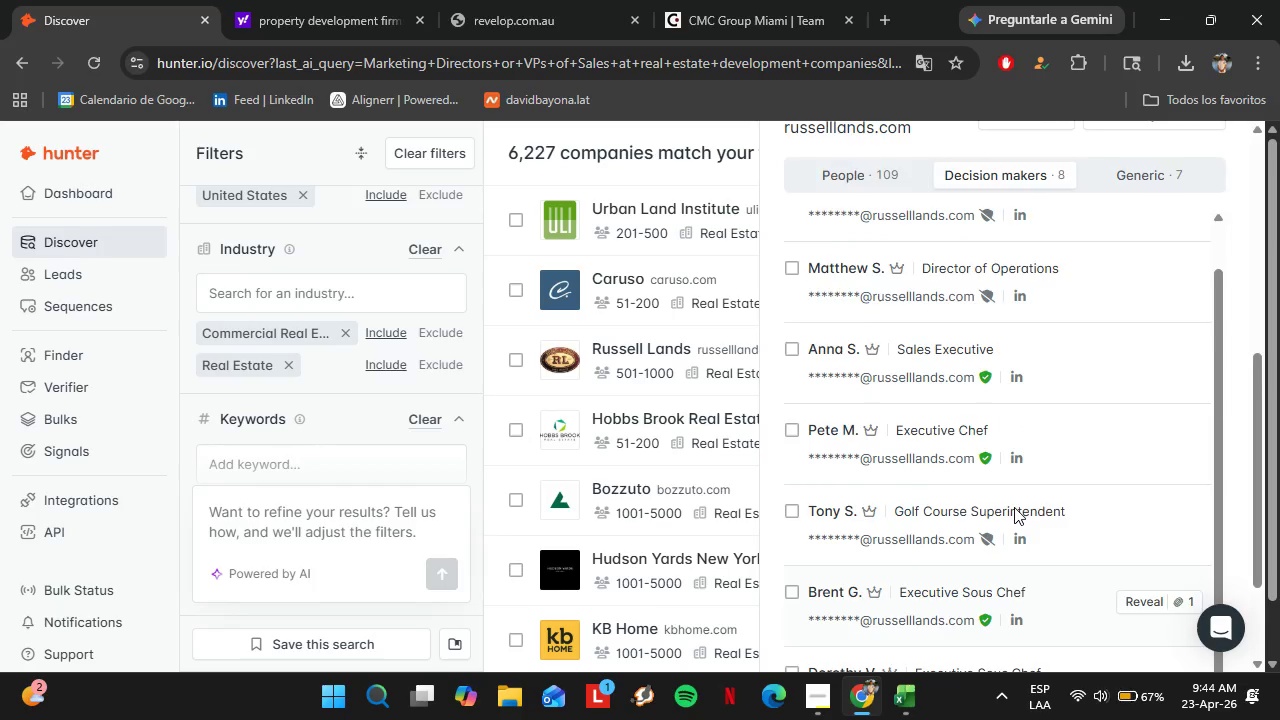 
left_click([903, 324])
 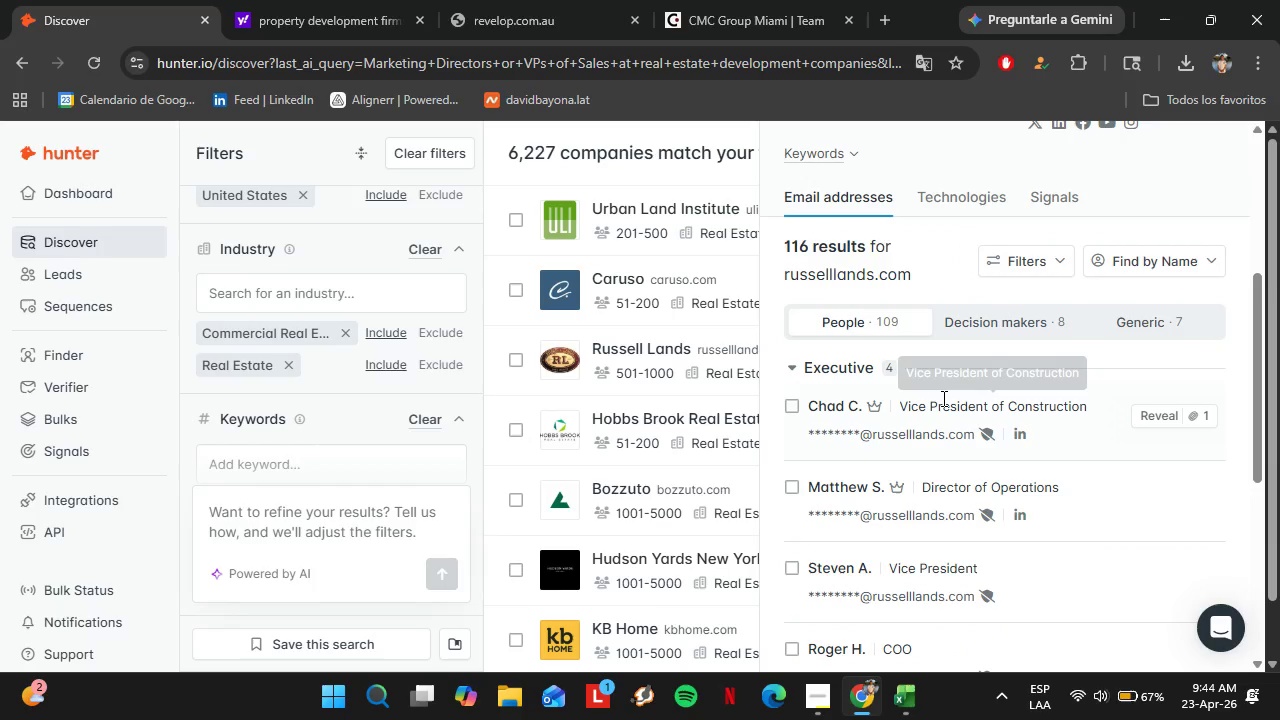 
left_click([855, 355])
 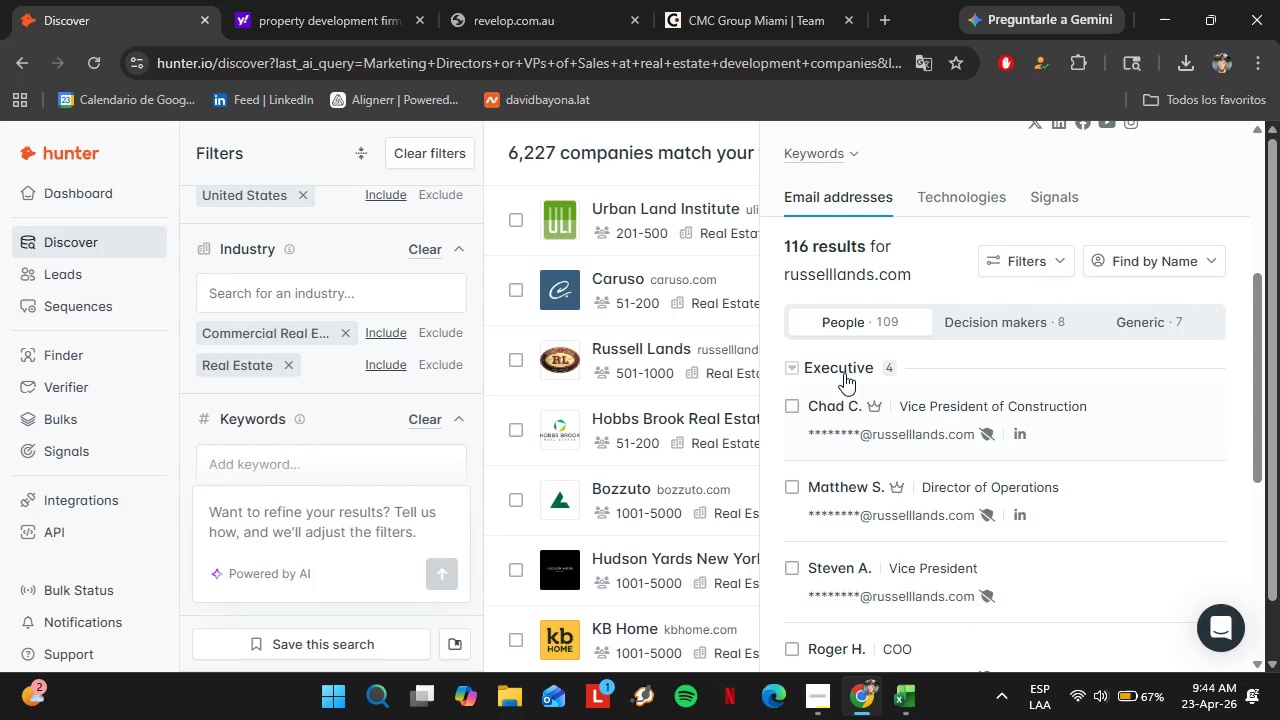 
left_click([842, 371])
 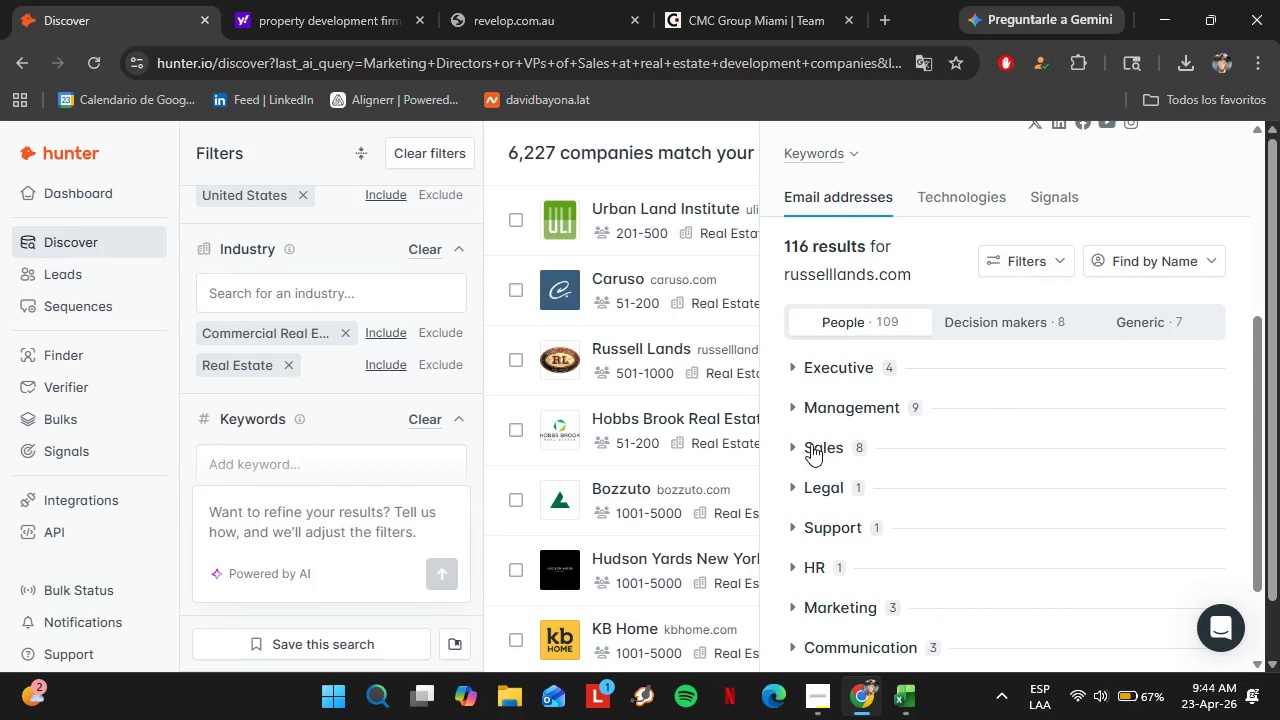 
left_click([822, 445])
 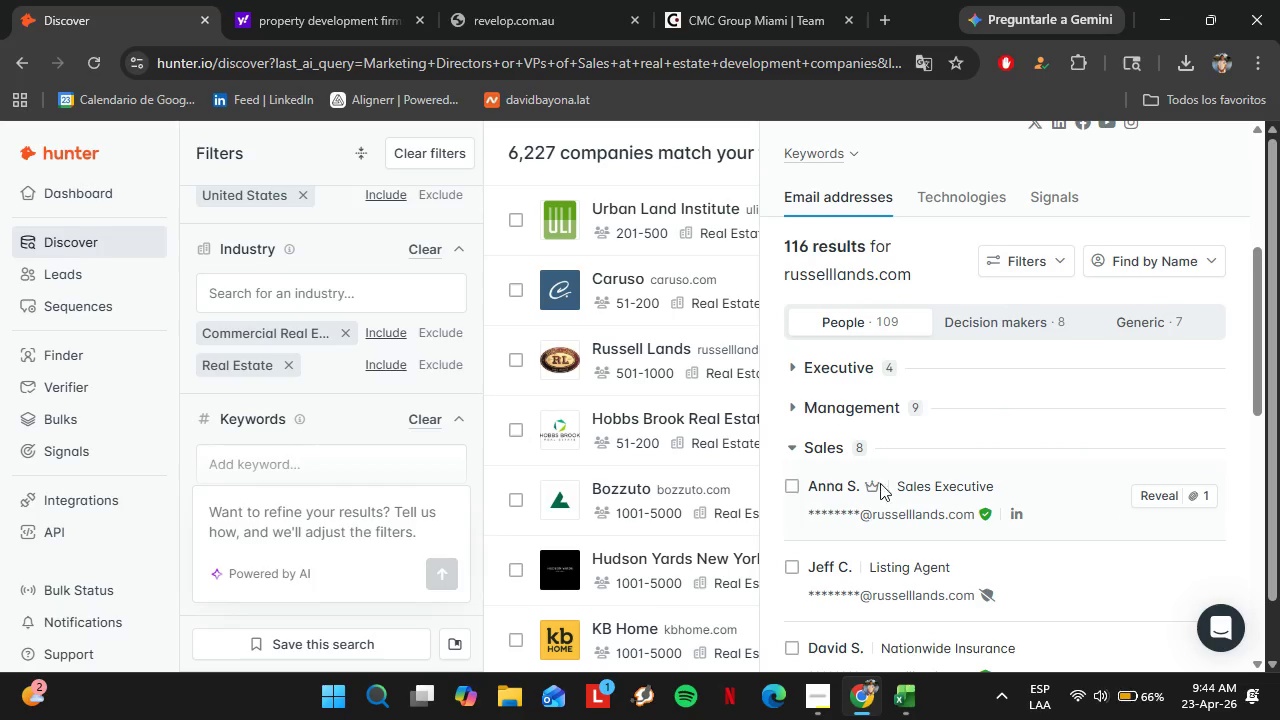 
scroll: coordinate [899, 562], scroll_direction: down, amount: 2.0
 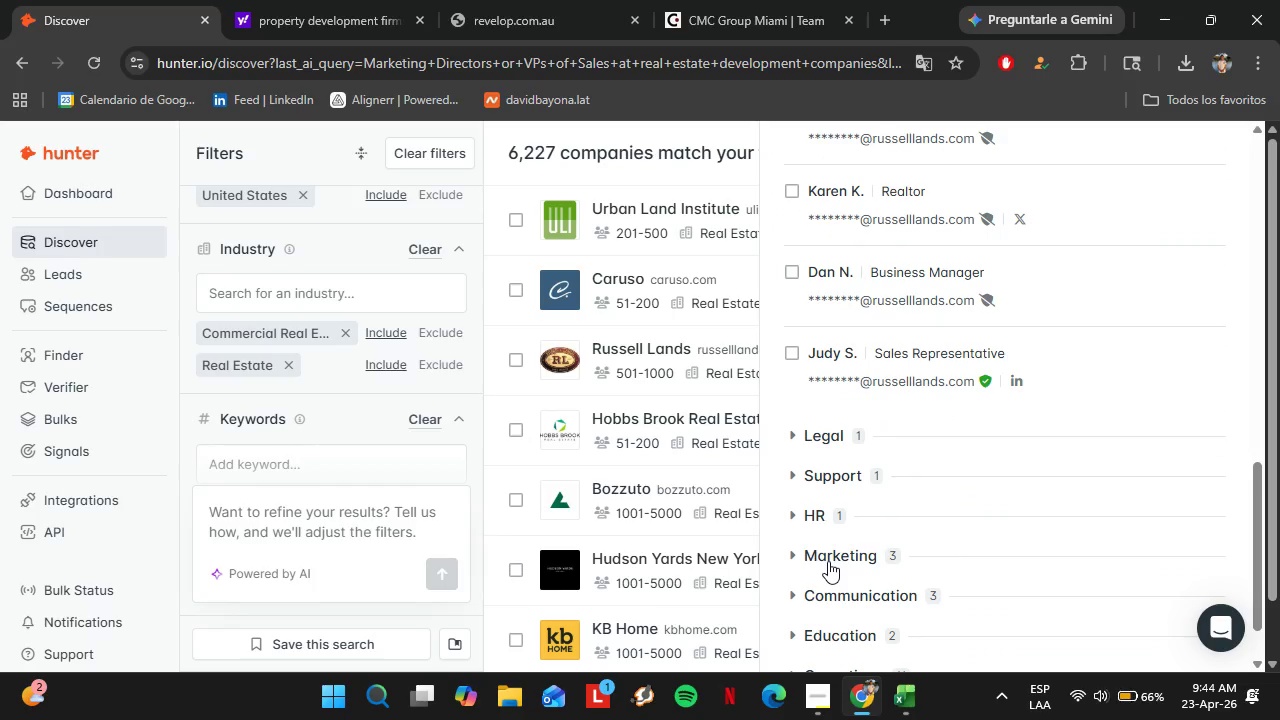 
left_click([828, 561])
 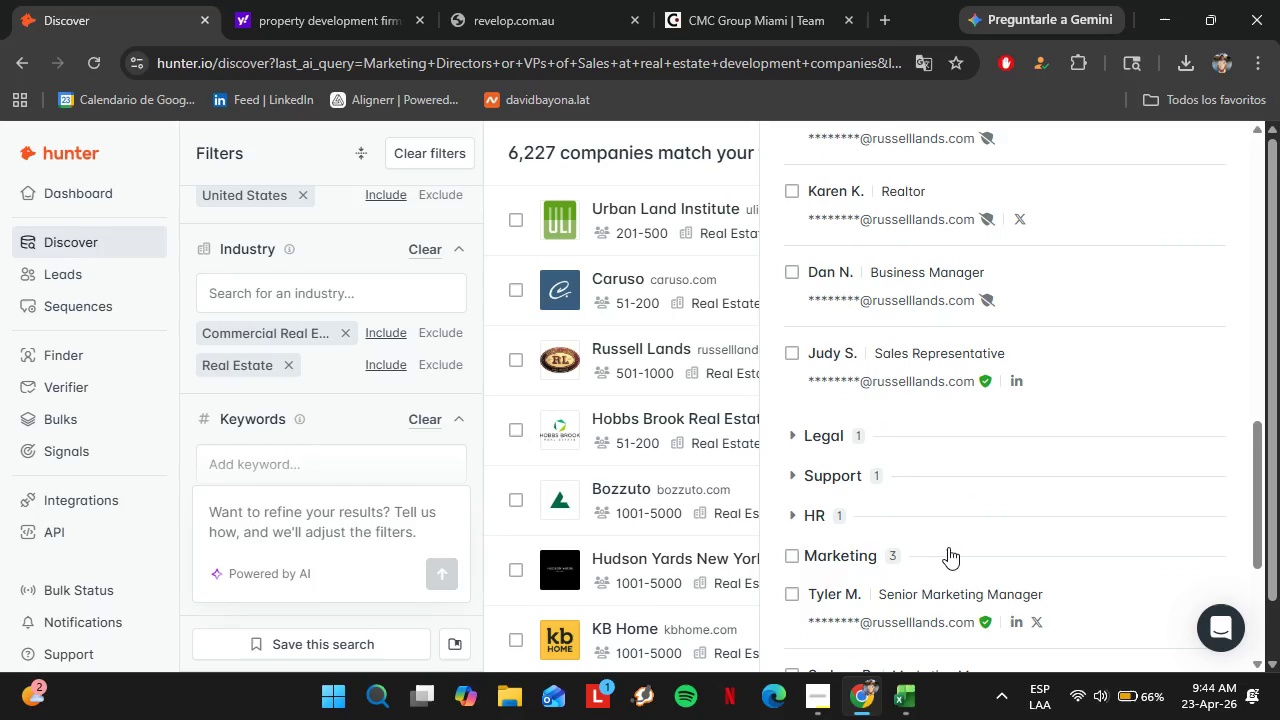 
scroll: coordinate [947, 545], scroll_direction: down, amount: 2.0
 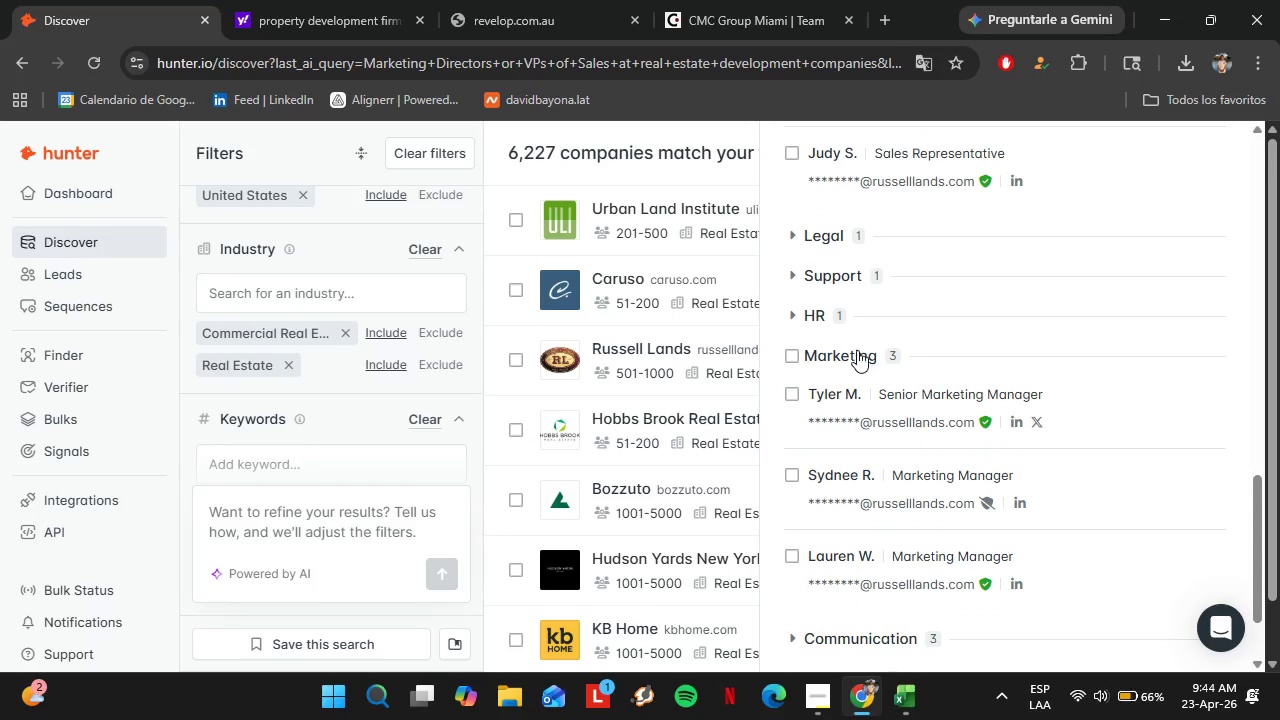 
left_click([847, 347])
 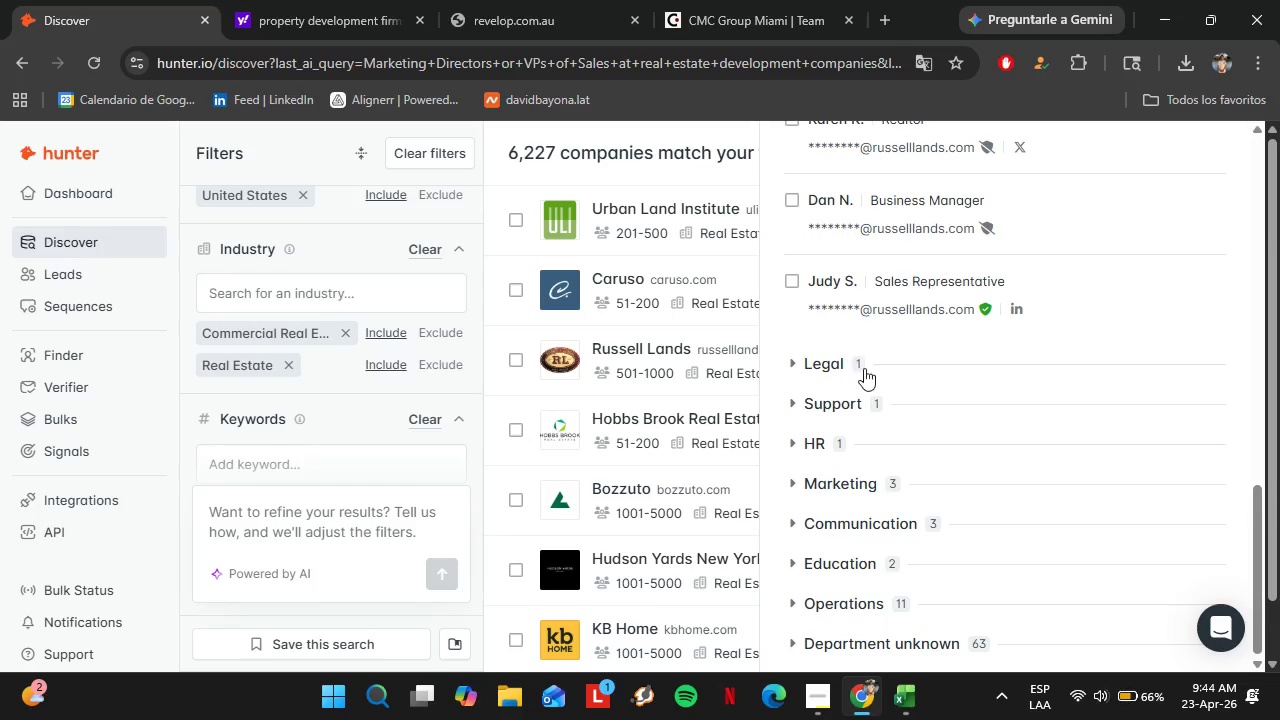 
scroll: coordinate [877, 391], scroll_direction: up, amount: 4.0
 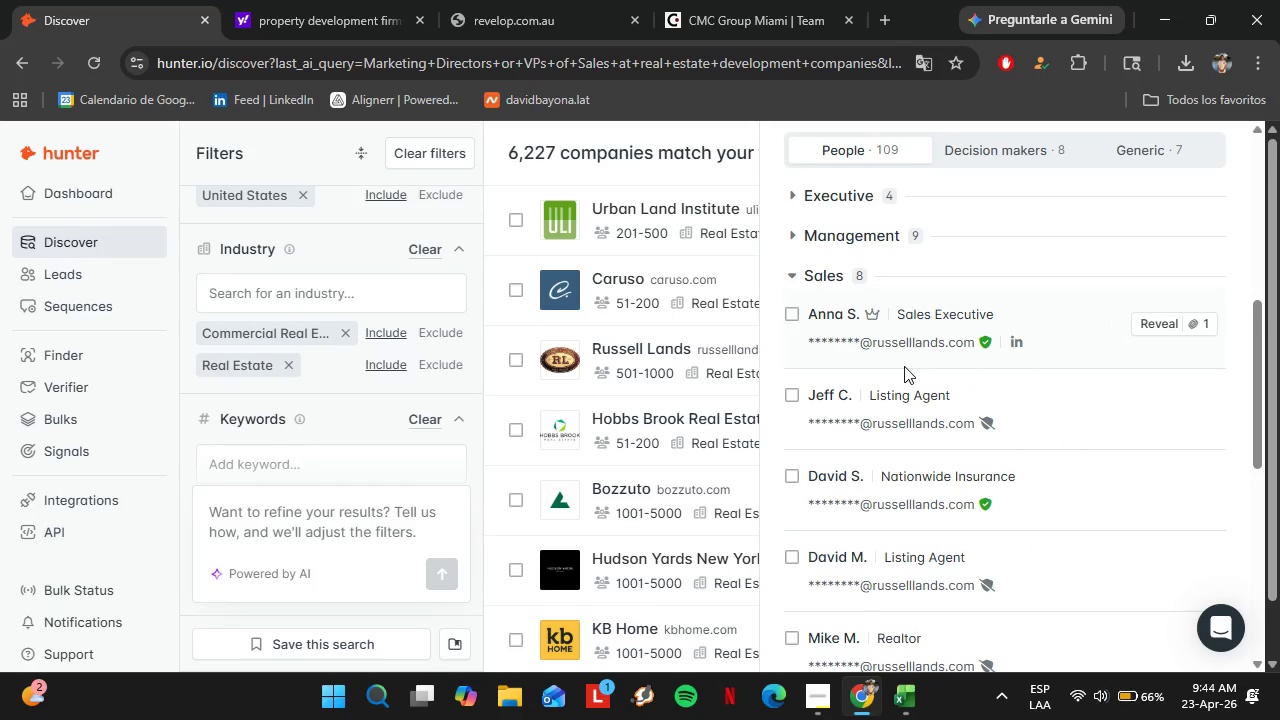 
left_click([1150, 324])
 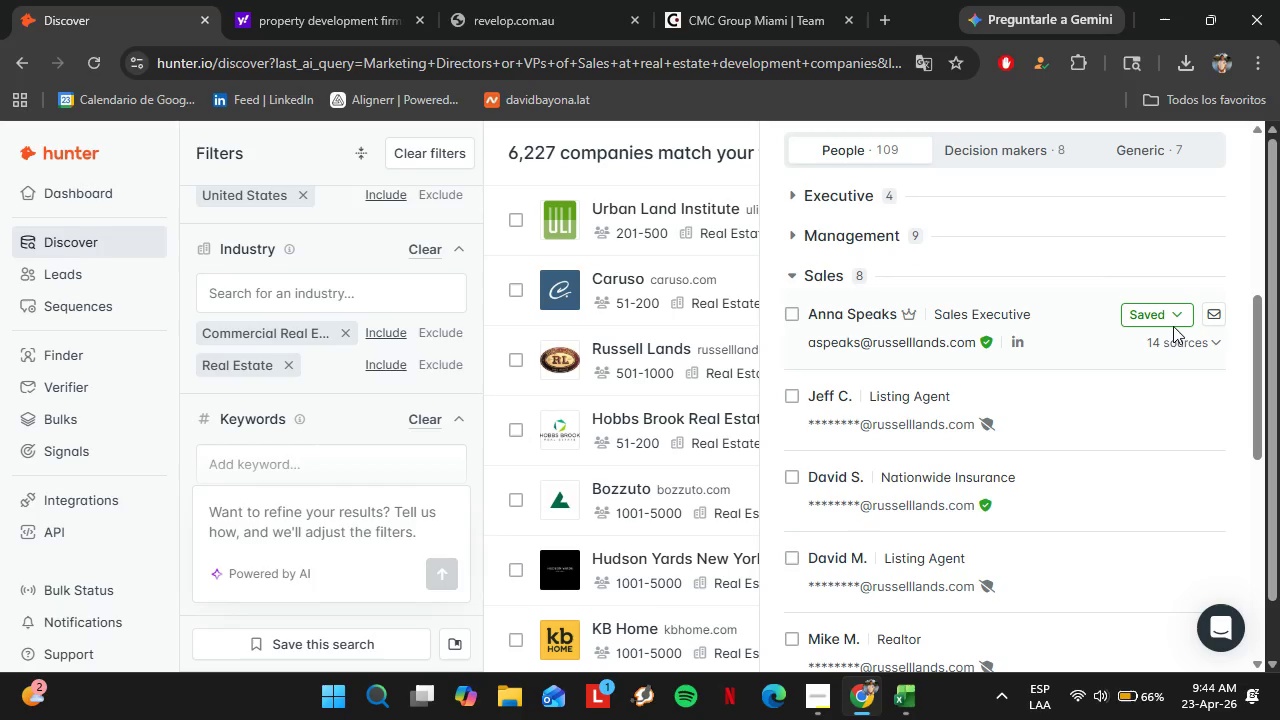 
left_click([1163, 320])
 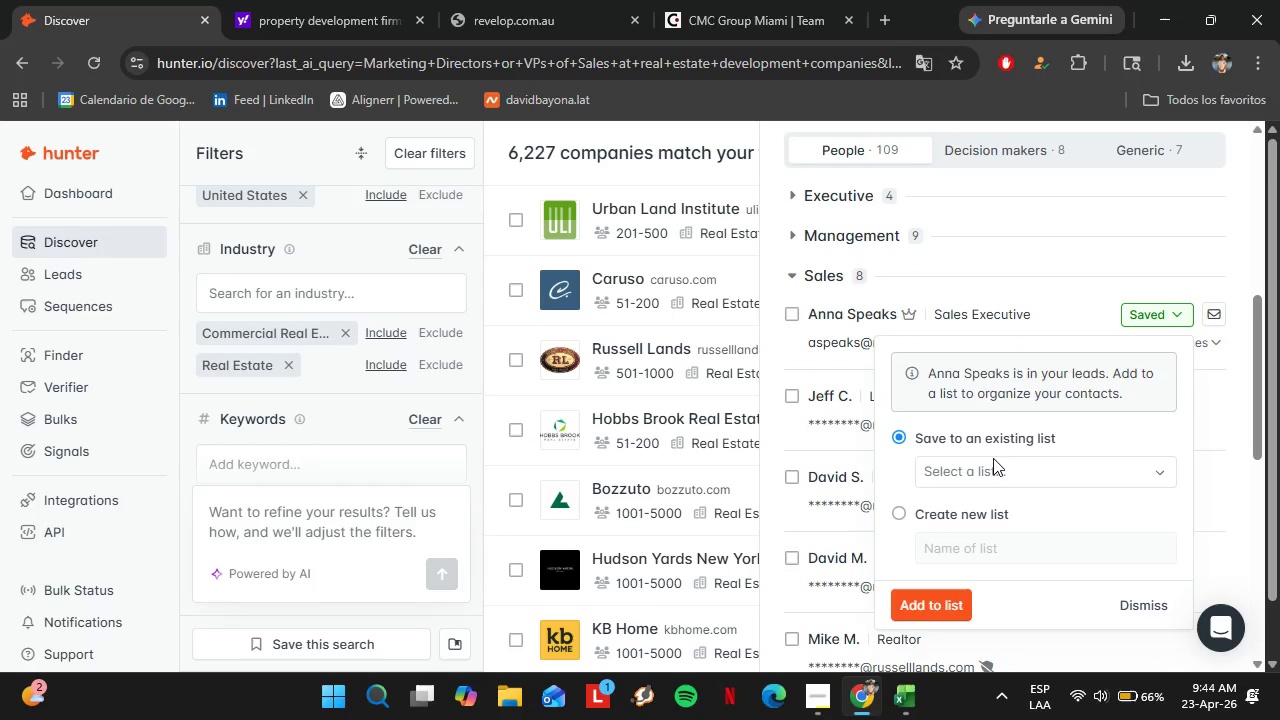 
left_click([993, 458])
 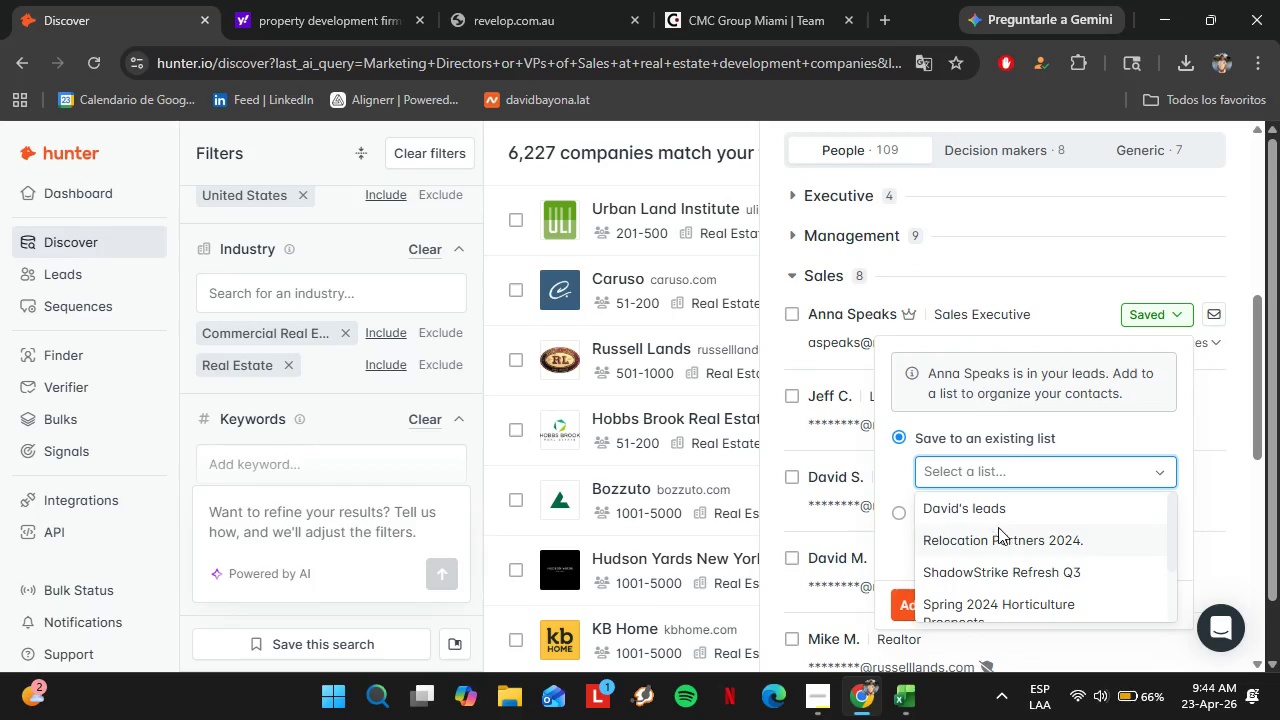 
left_click([992, 519])
 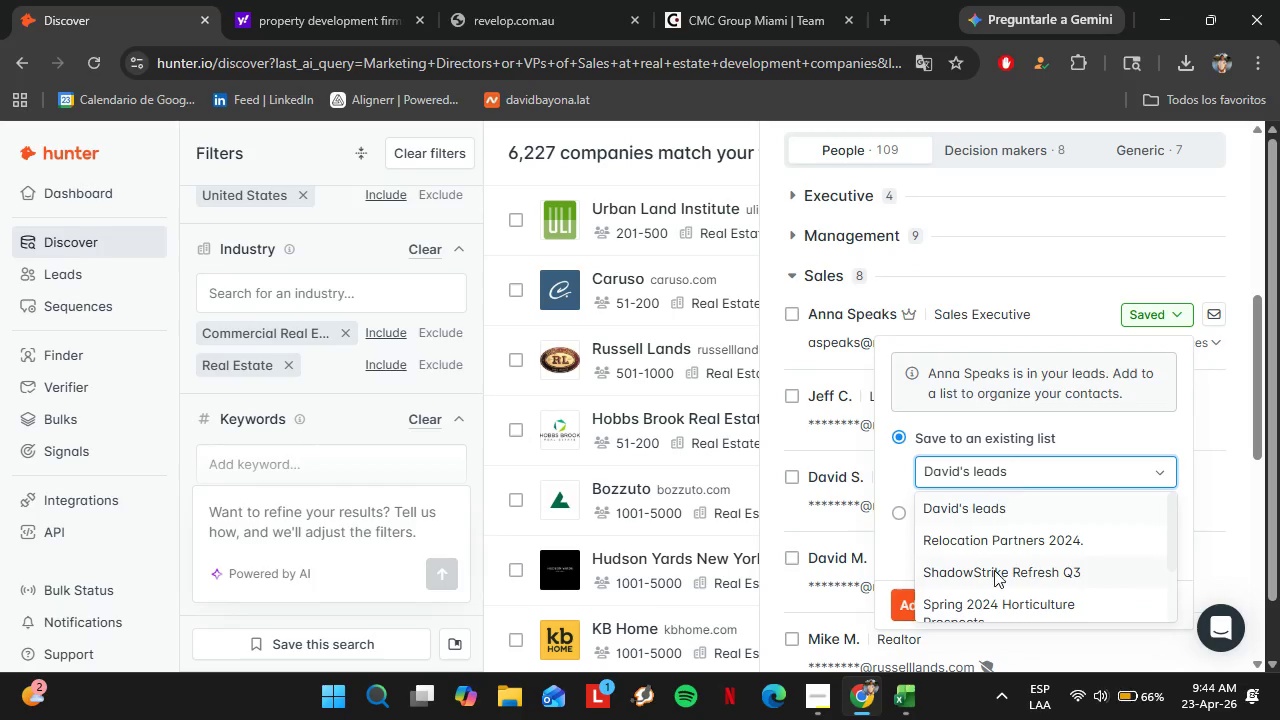 
scroll: coordinate [994, 571], scroll_direction: down, amount: 4.0
 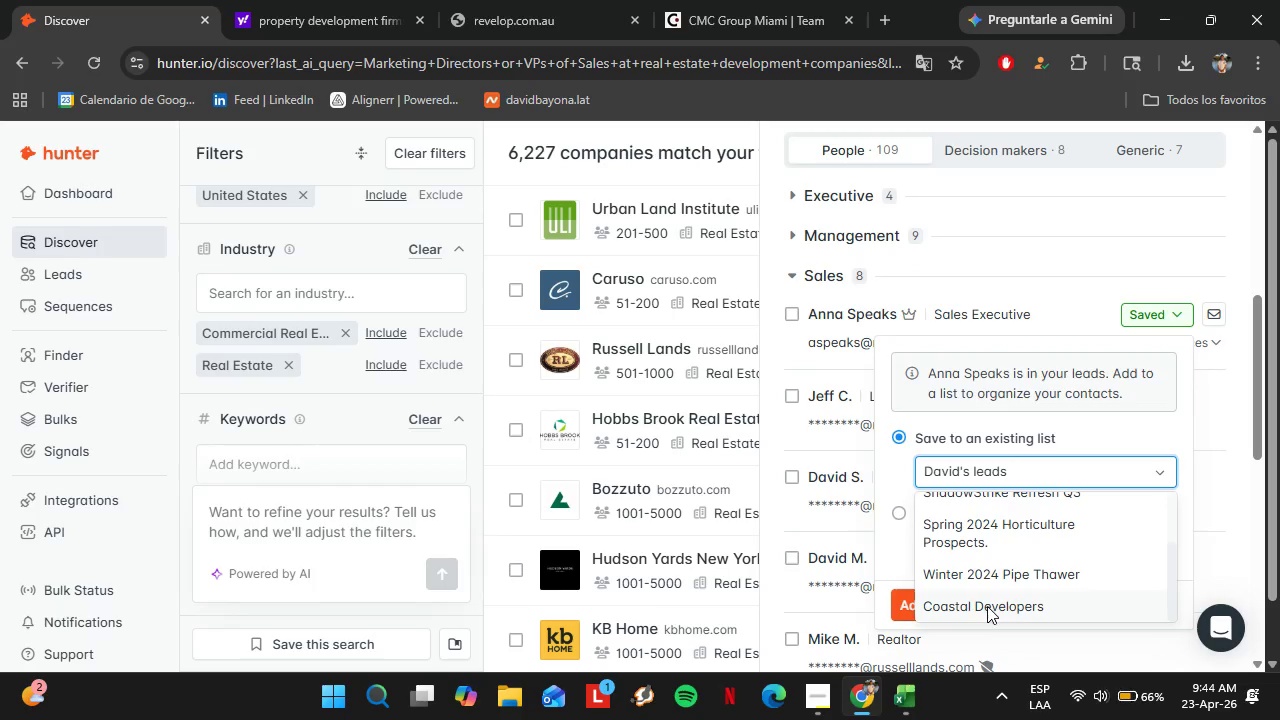 
left_click([987, 606])
 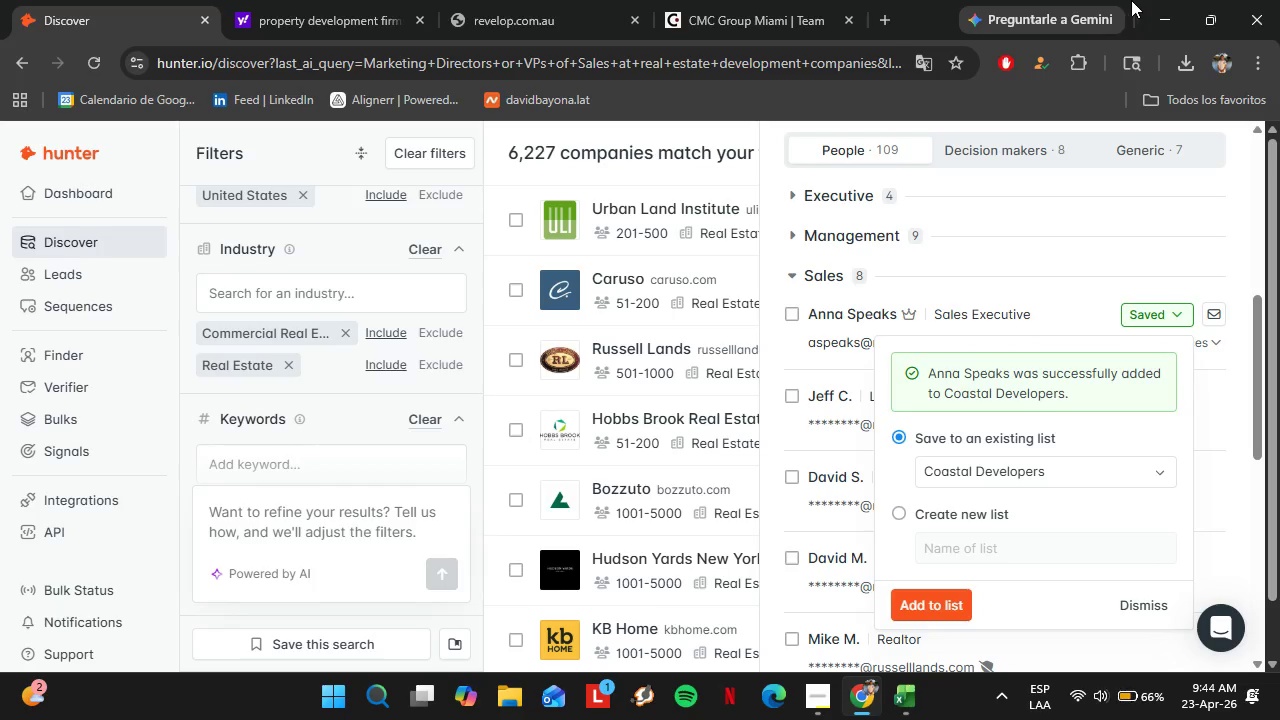 
wait(12.0)
 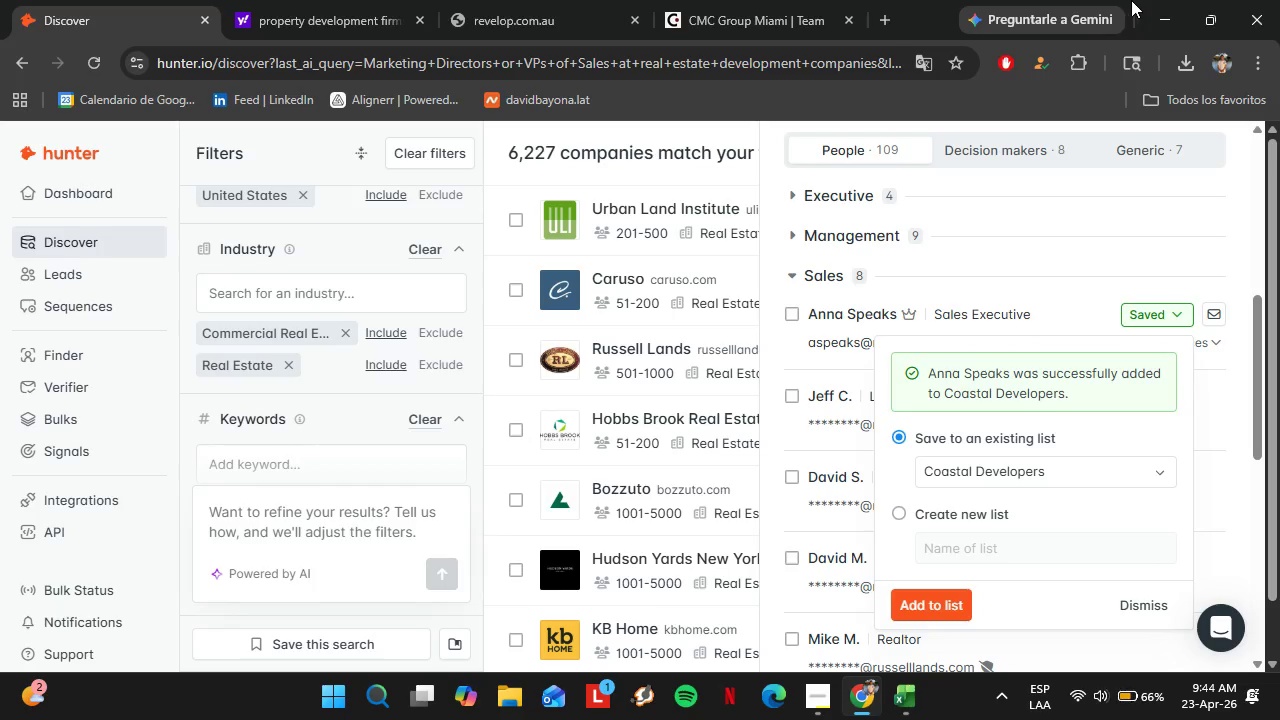 
left_click([1134, 607])
 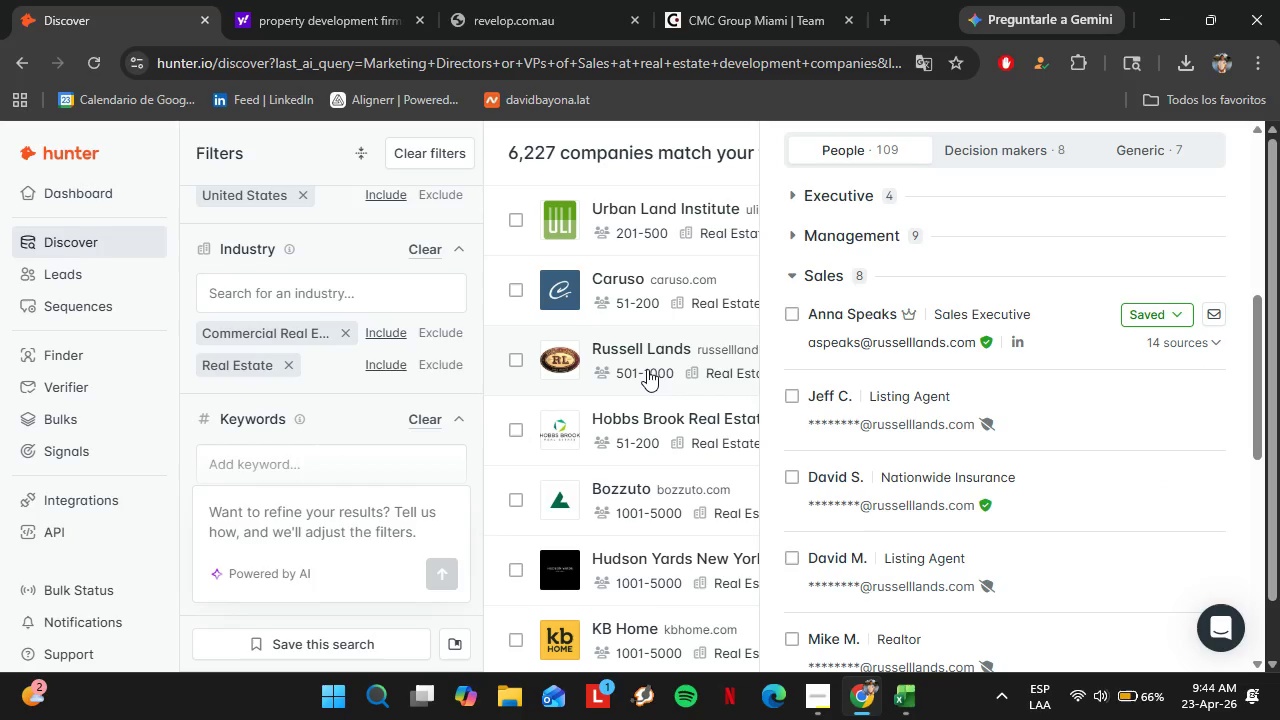 
scroll: coordinate [676, 345], scroll_direction: down, amount: 1.0
 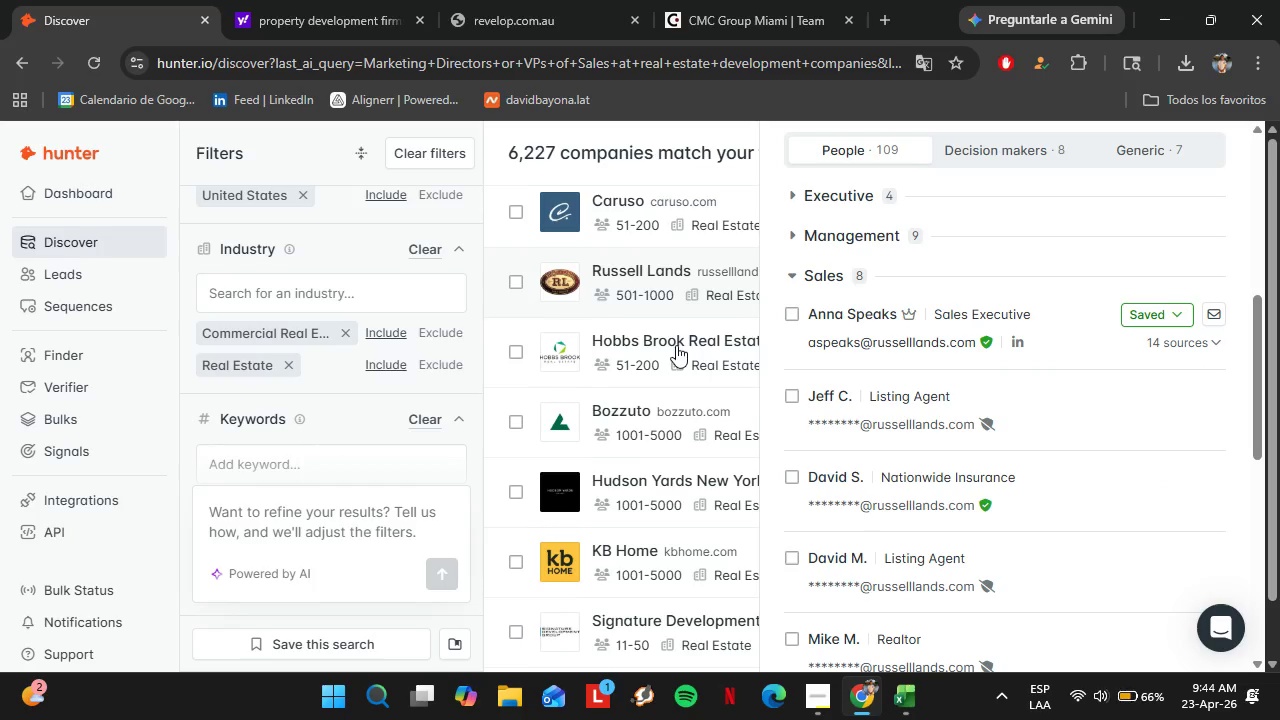 
left_click([607, 314])
 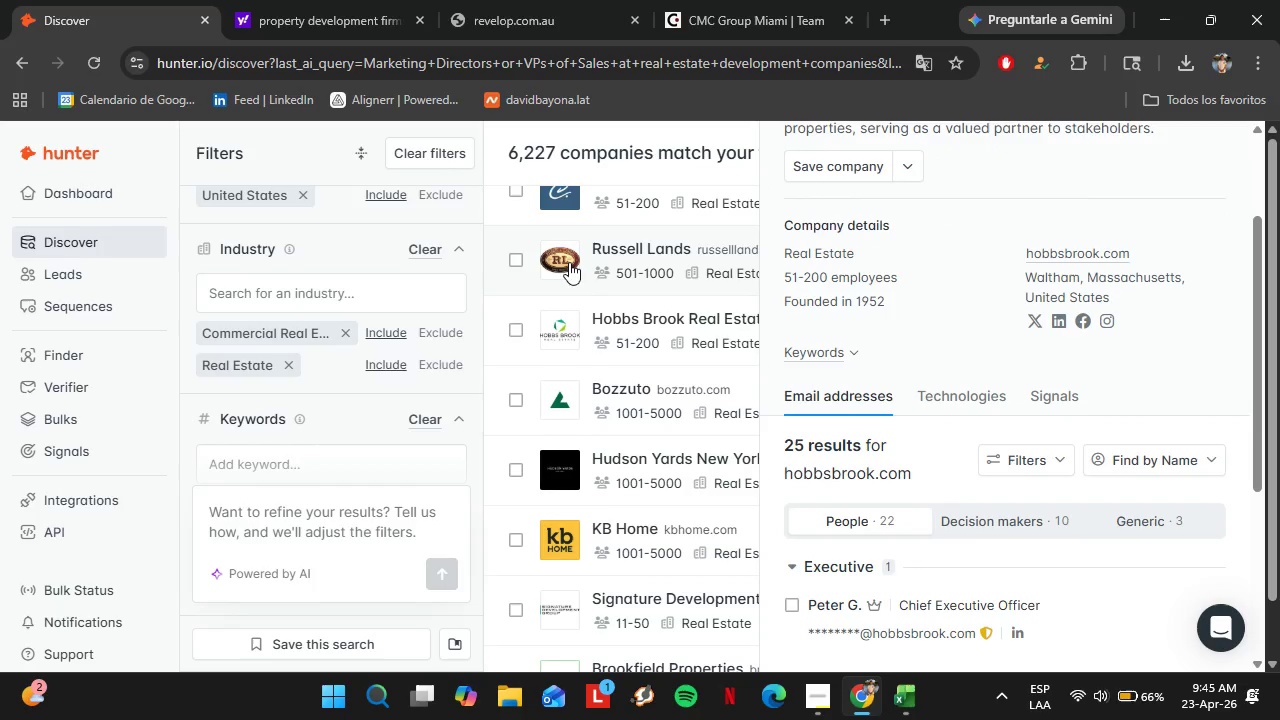 
scroll: coordinate [991, 438], scroll_direction: down, amount: 5.0
 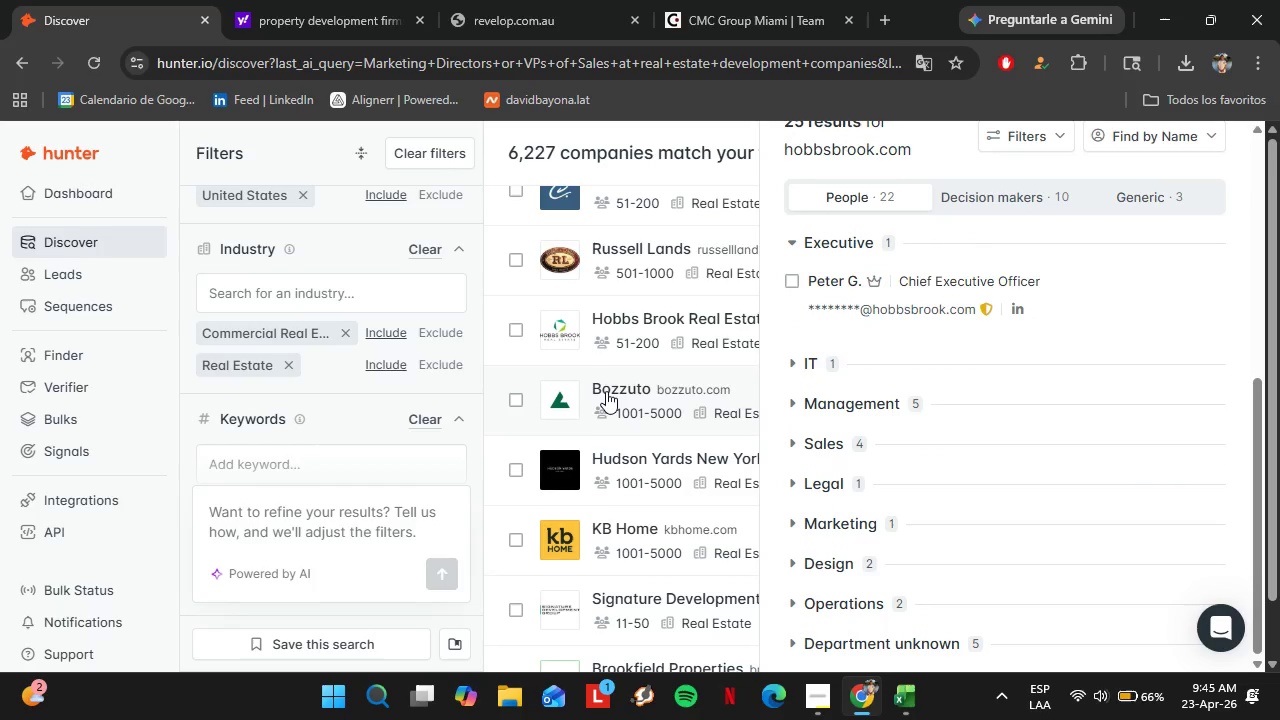 
left_click([607, 391])
 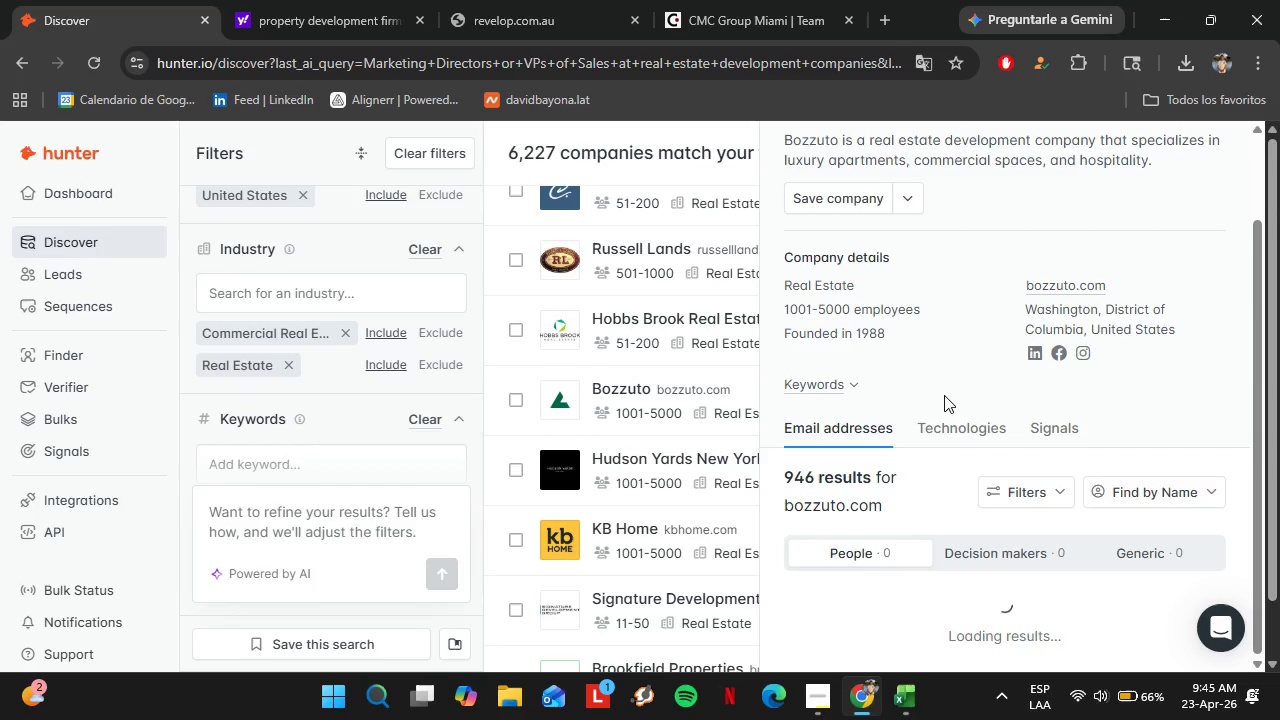 
scroll: coordinate [944, 395], scroll_direction: down, amount: 3.0
 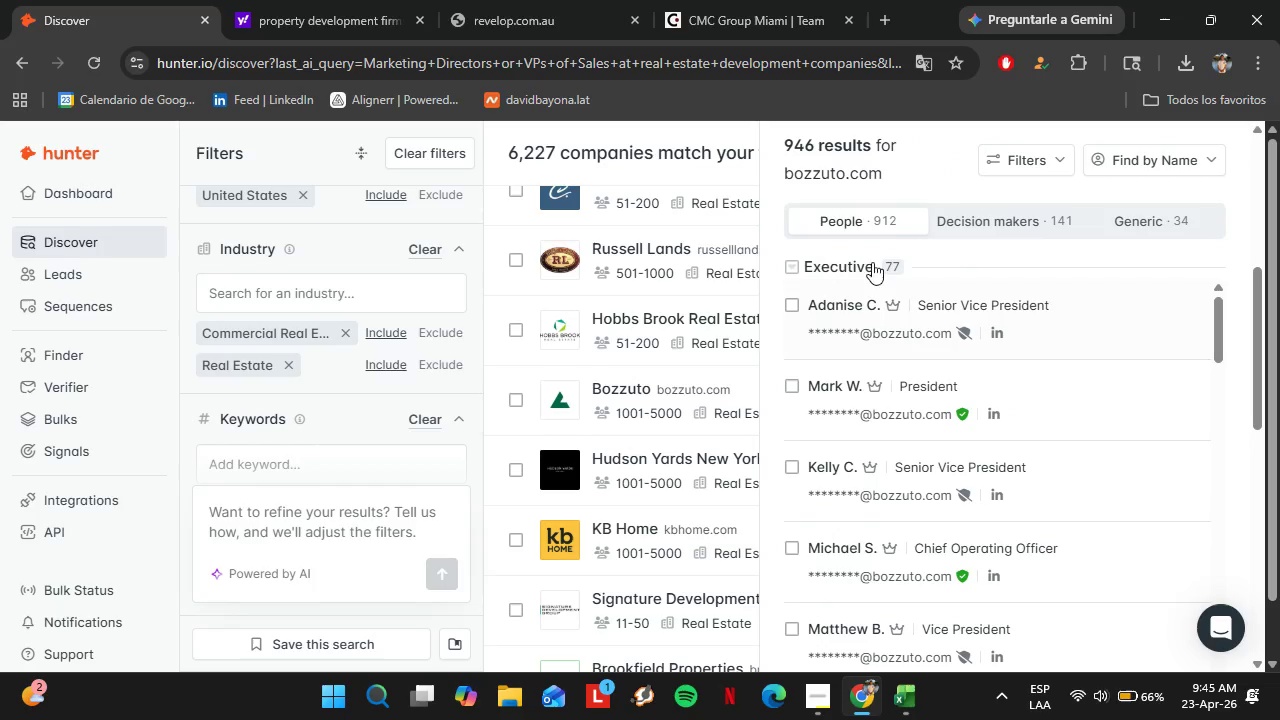 
left_click([832, 257])
 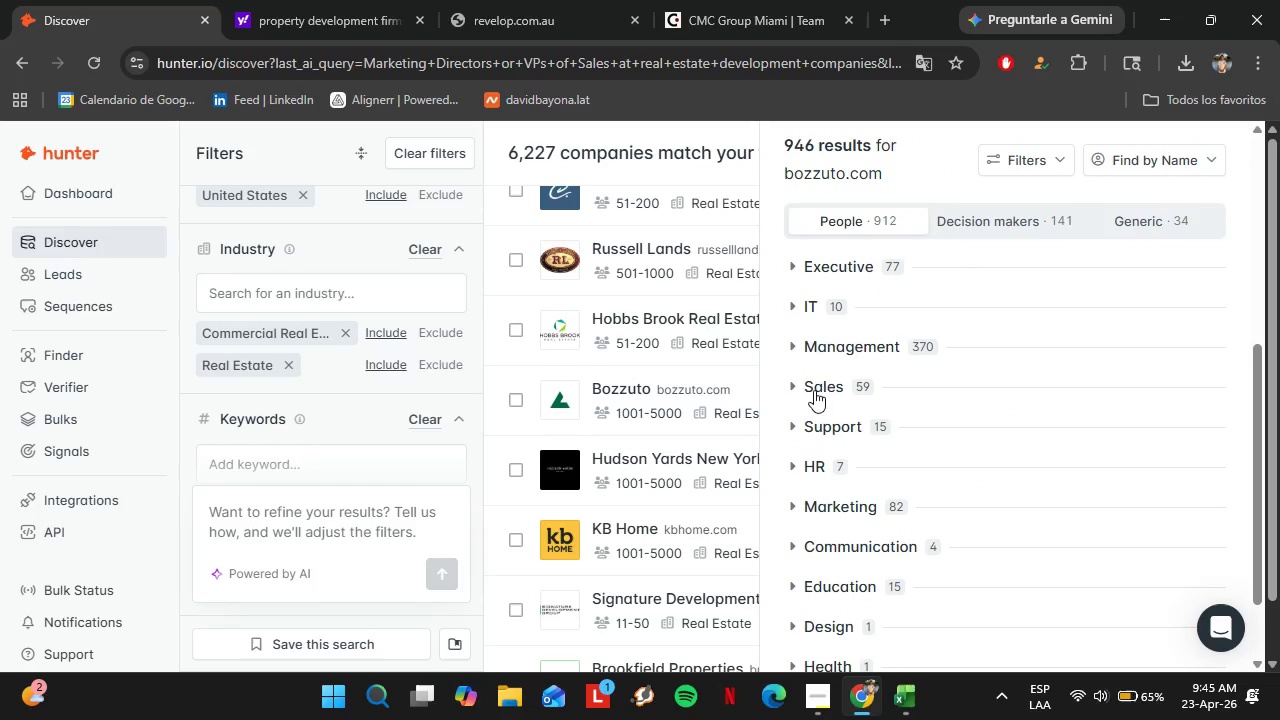 
left_click([807, 376])
 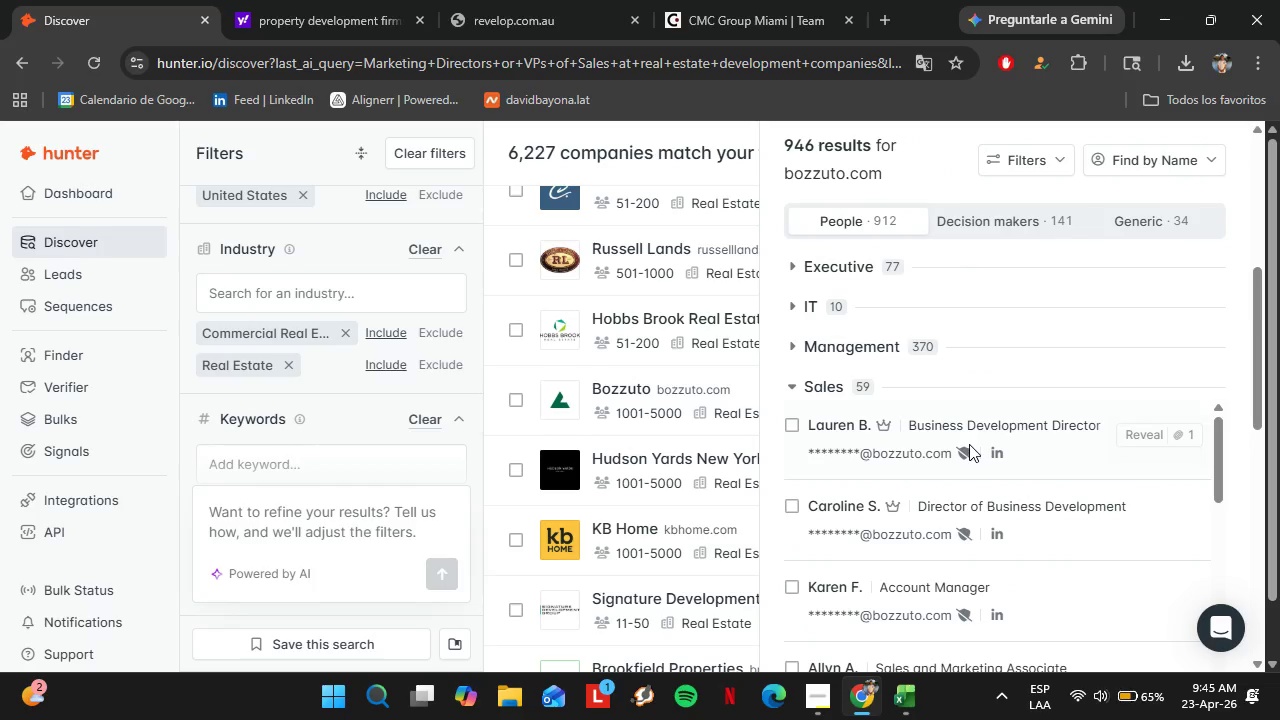 
scroll: coordinate [1039, 468], scroll_direction: down, amount: 1.0
 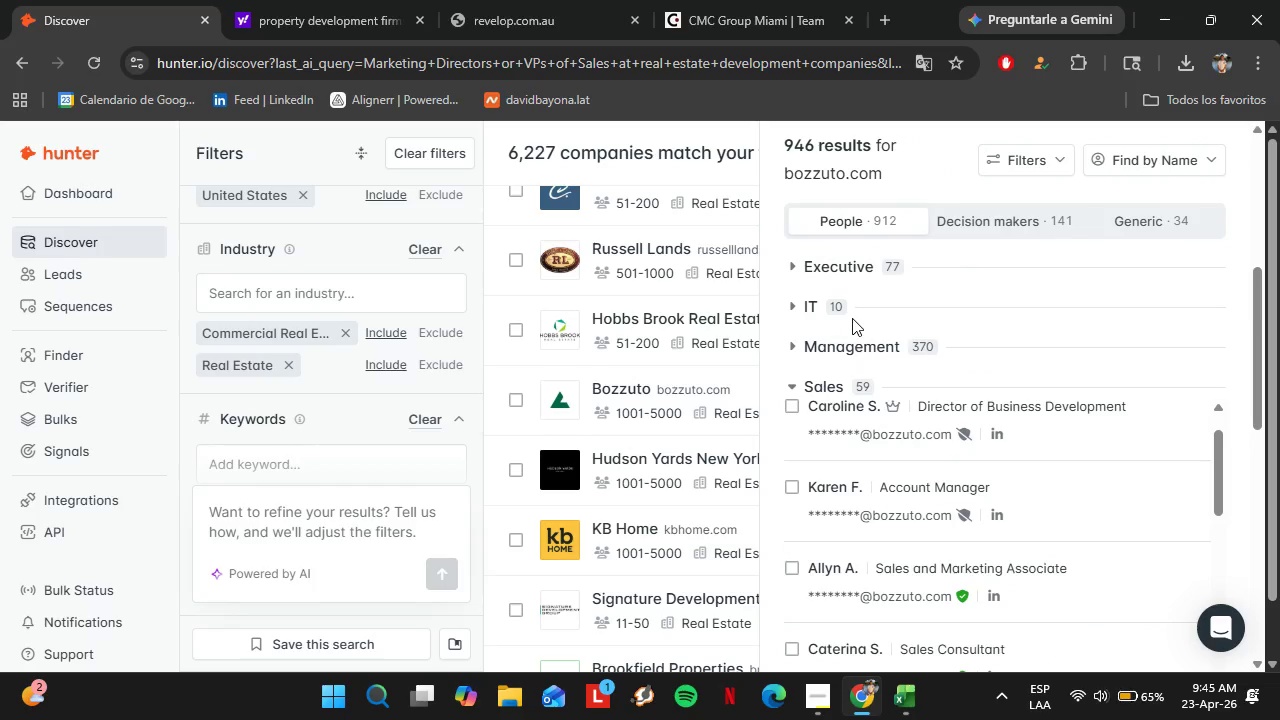 
left_click([828, 381])
 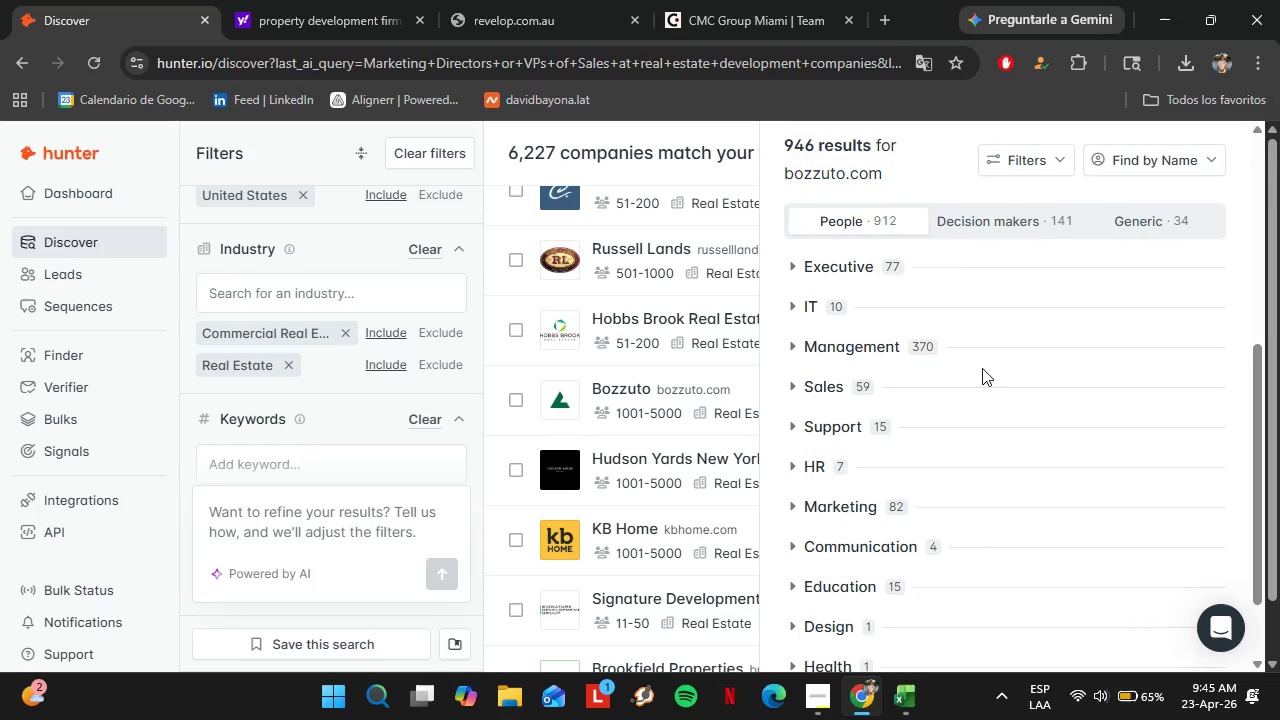 
scroll: coordinate [982, 367], scroll_direction: up, amount: 7.0
 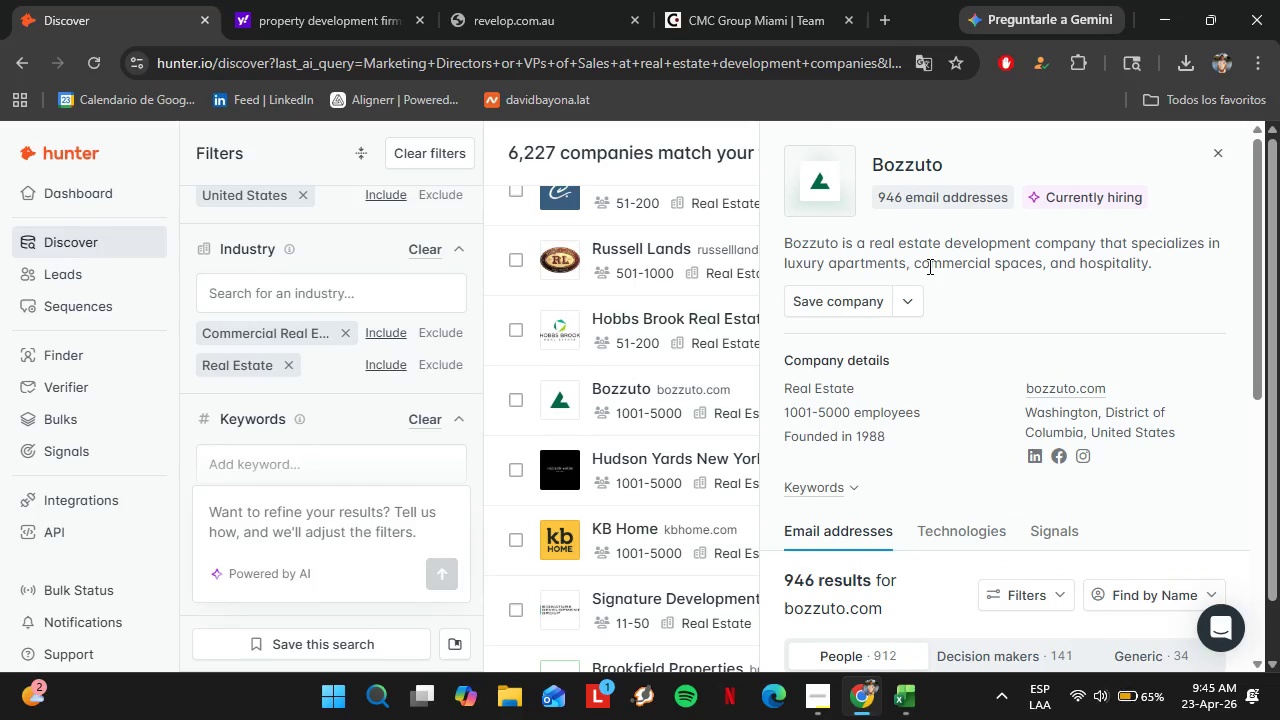 
scroll: coordinate [835, 502], scroll_direction: down, amount: 8.0
 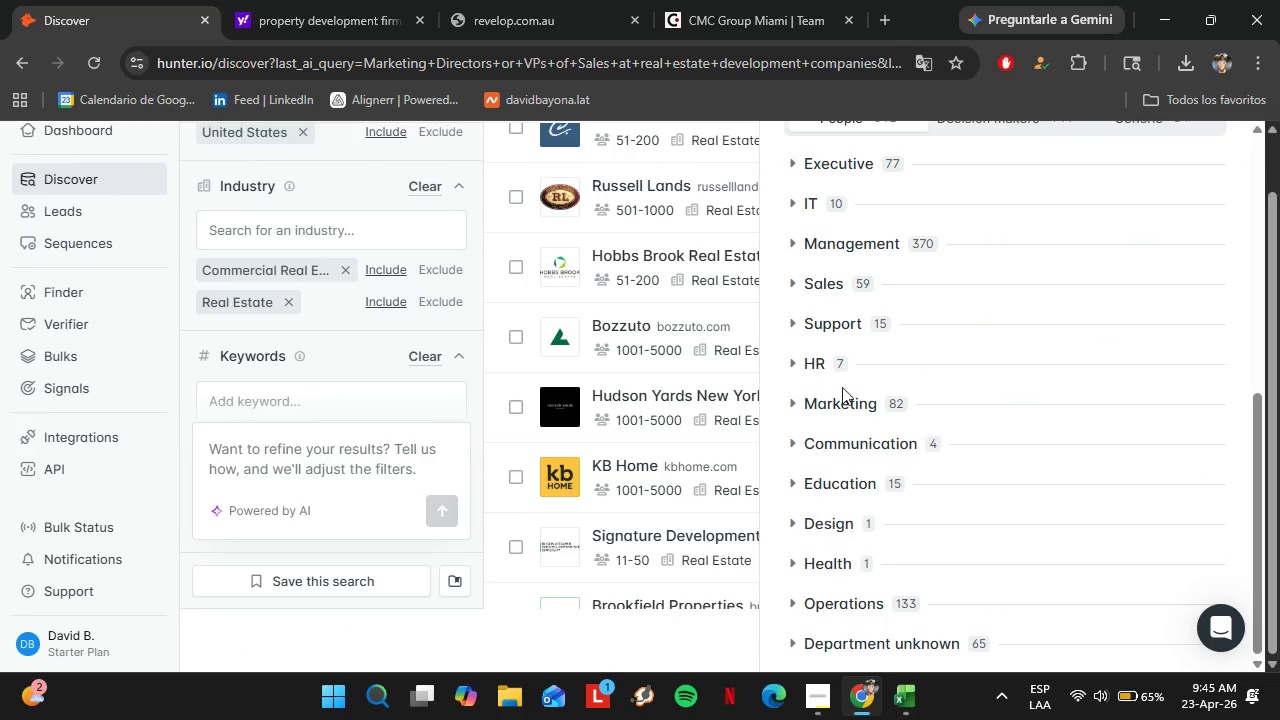 
left_click([846, 396])
 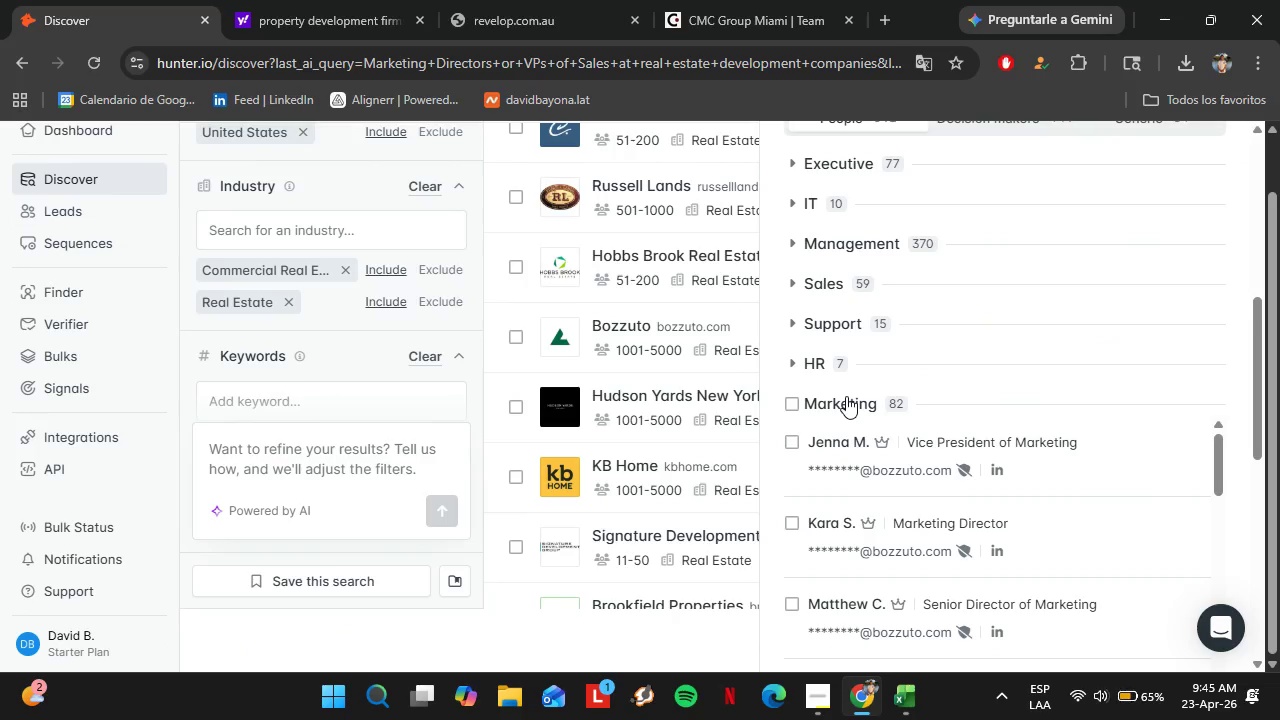 
scroll: coordinate [986, 530], scroll_direction: down, amount: 2.0
 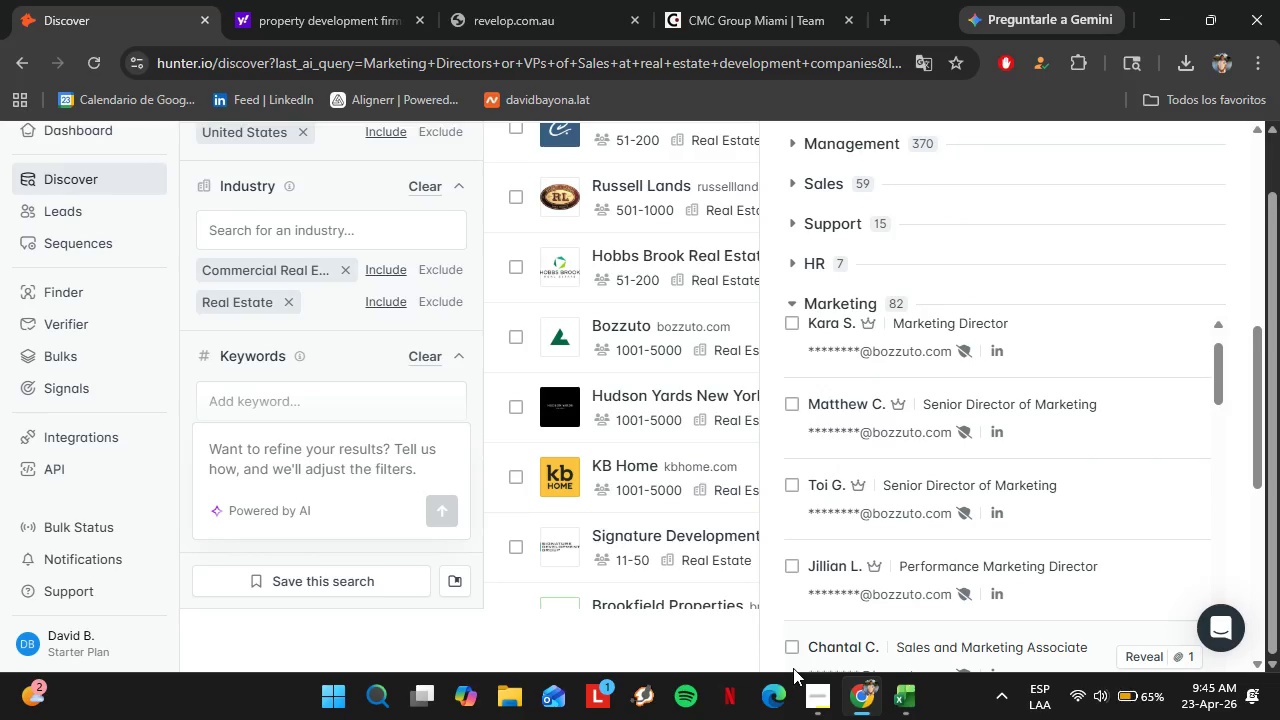 
left_click([808, 681])
 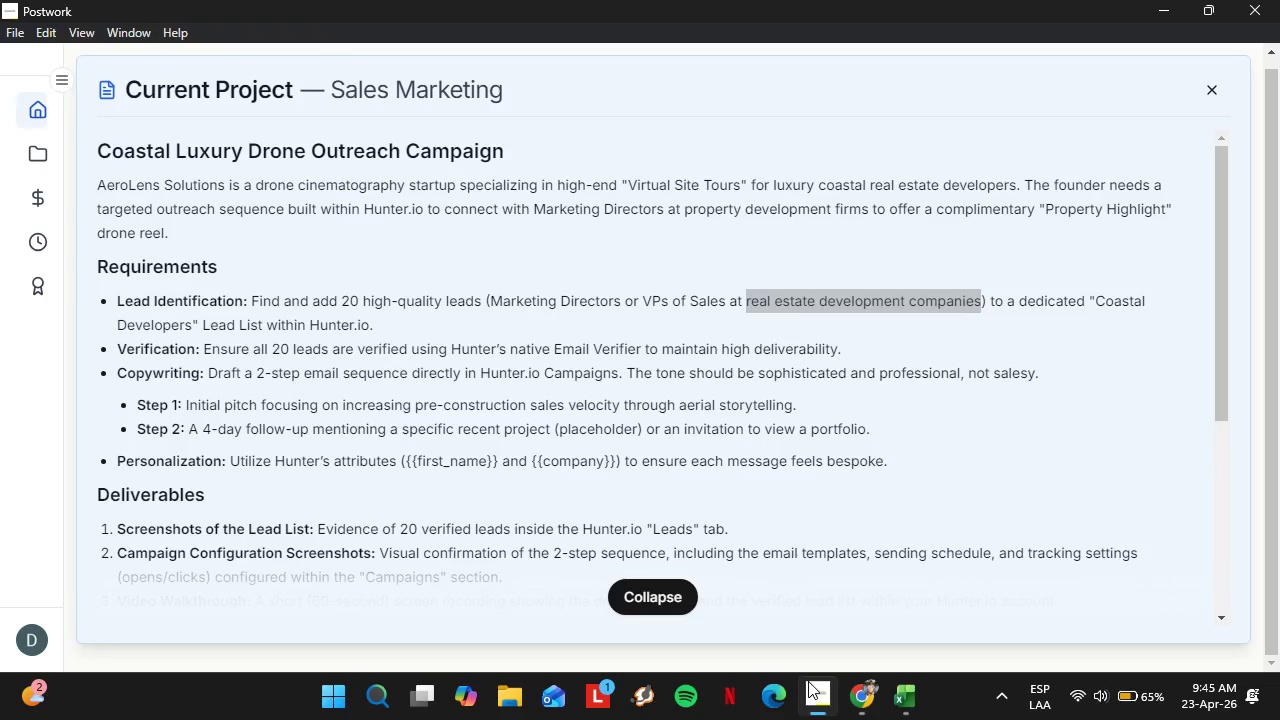 
left_click([808, 681])
 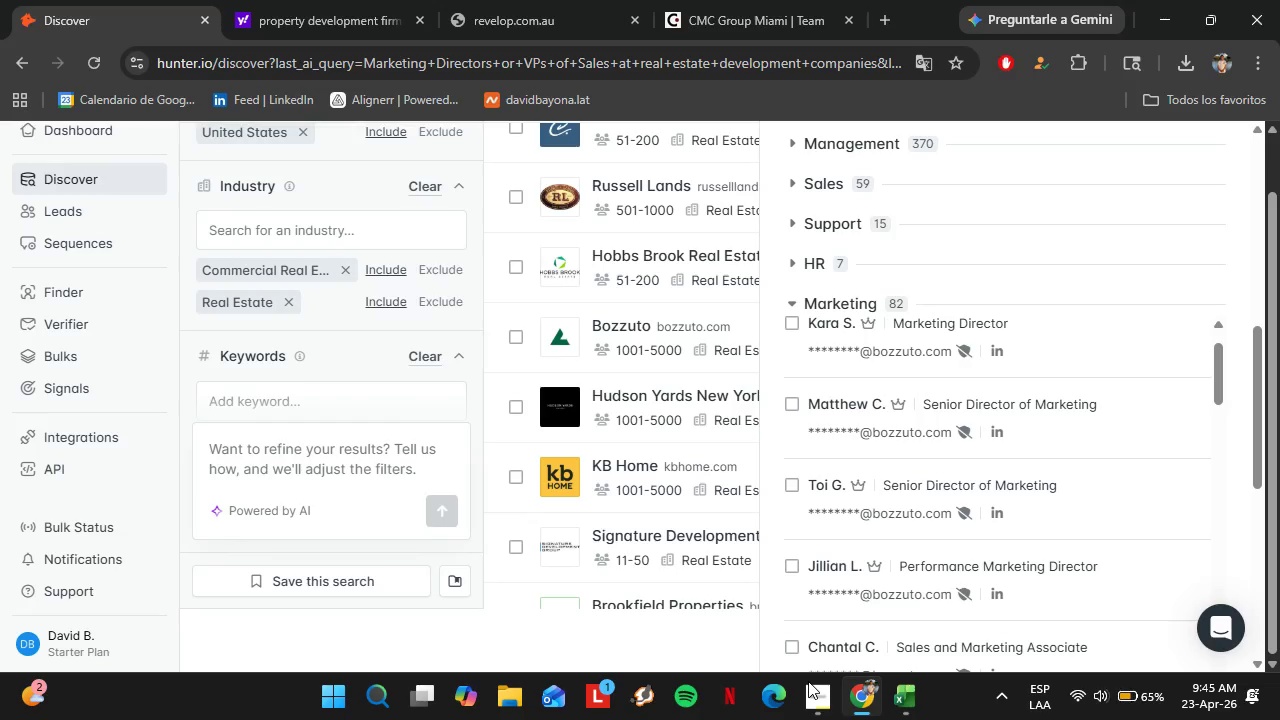 
scroll: coordinate [970, 593], scroll_direction: down, amount: 5.0
 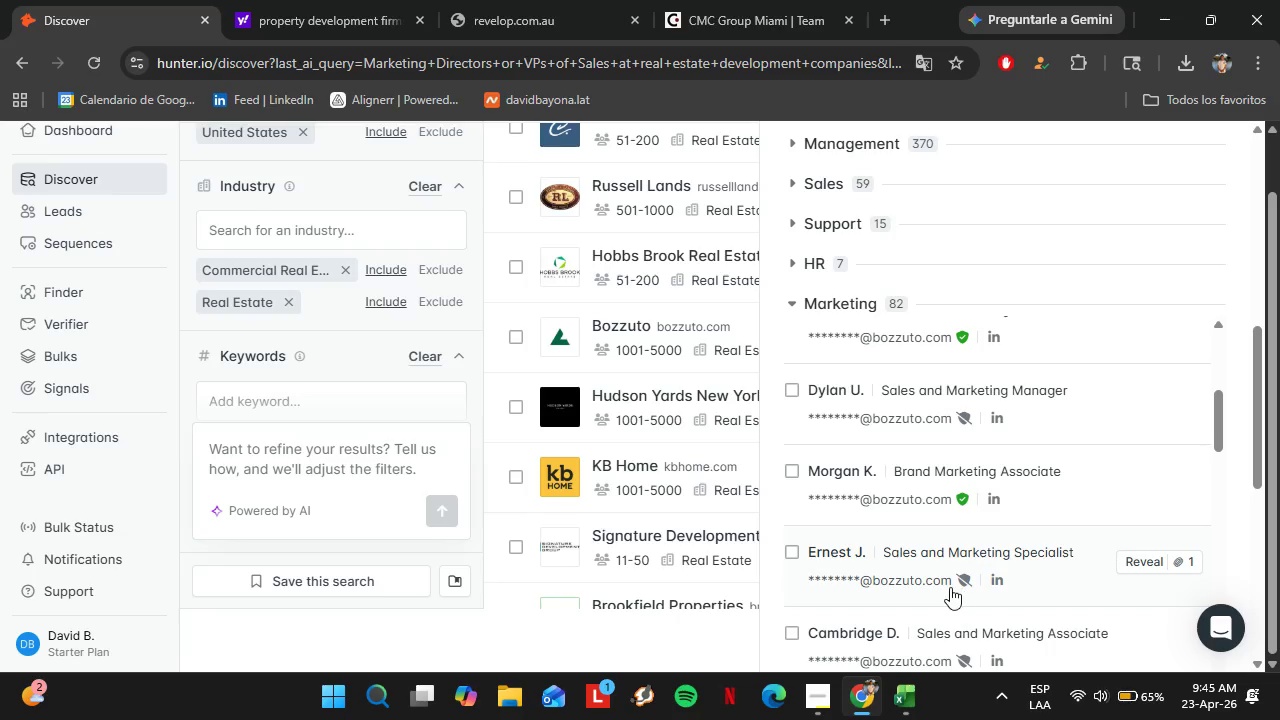 
scroll: coordinate [919, 583], scroll_direction: up, amount: 1.0
 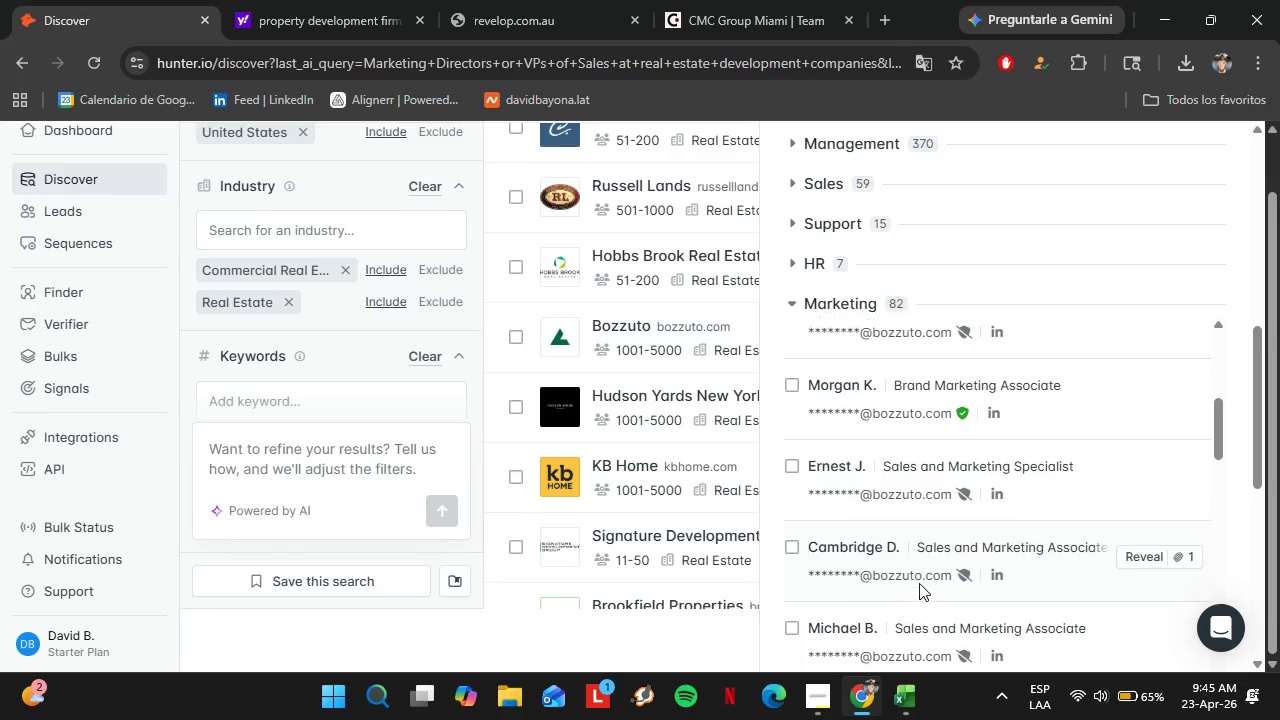 
left_click([1004, 412])
 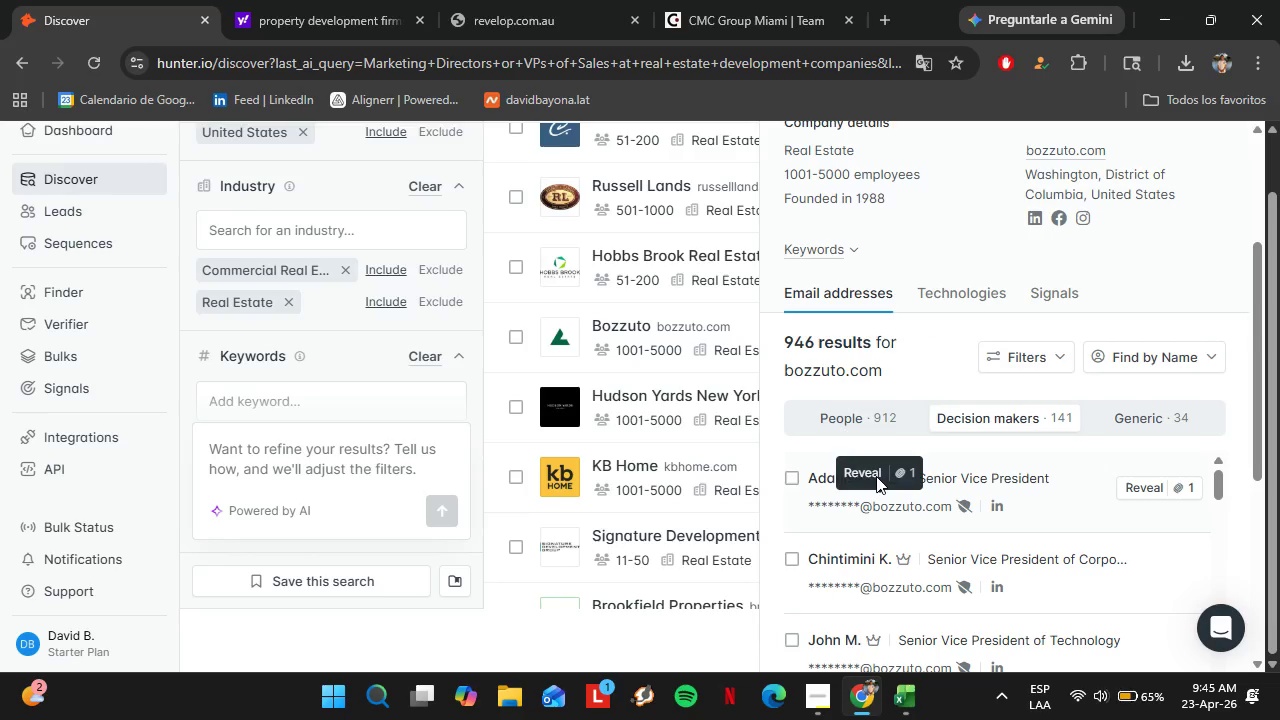 
scroll: coordinate [954, 524], scroll_direction: up, amount: 13.0
 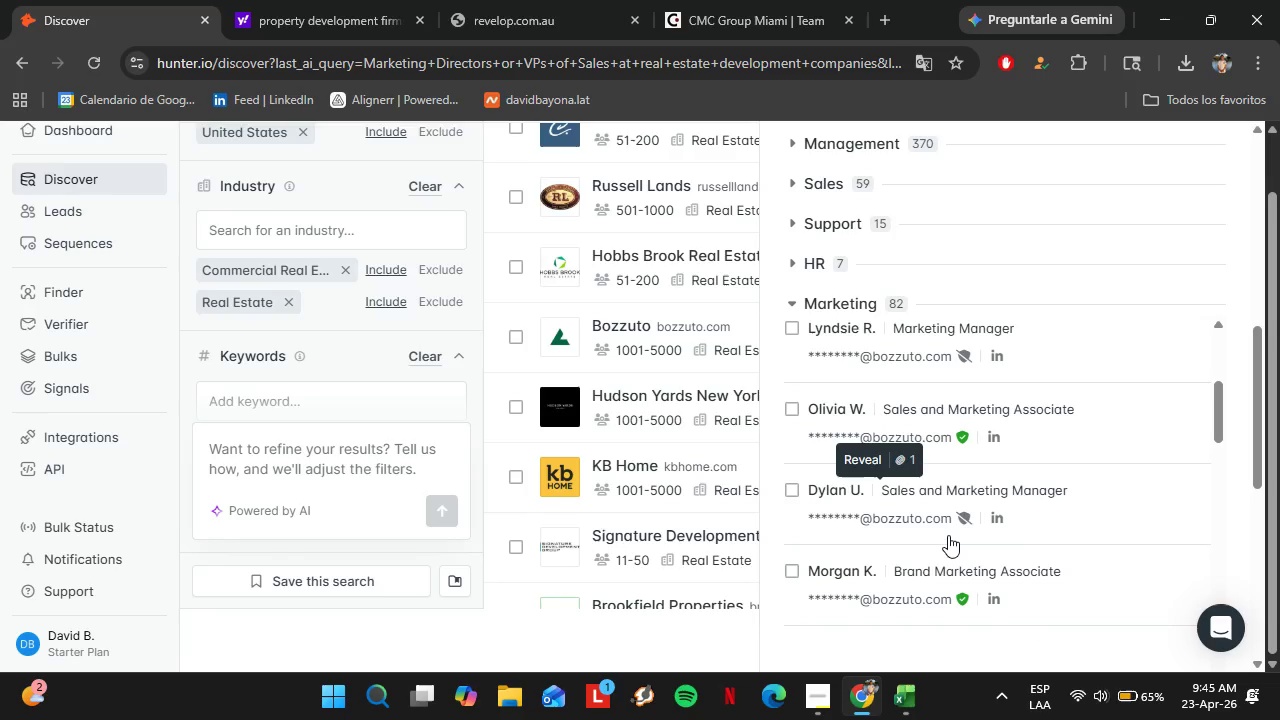 
left_click([1055, 358])
 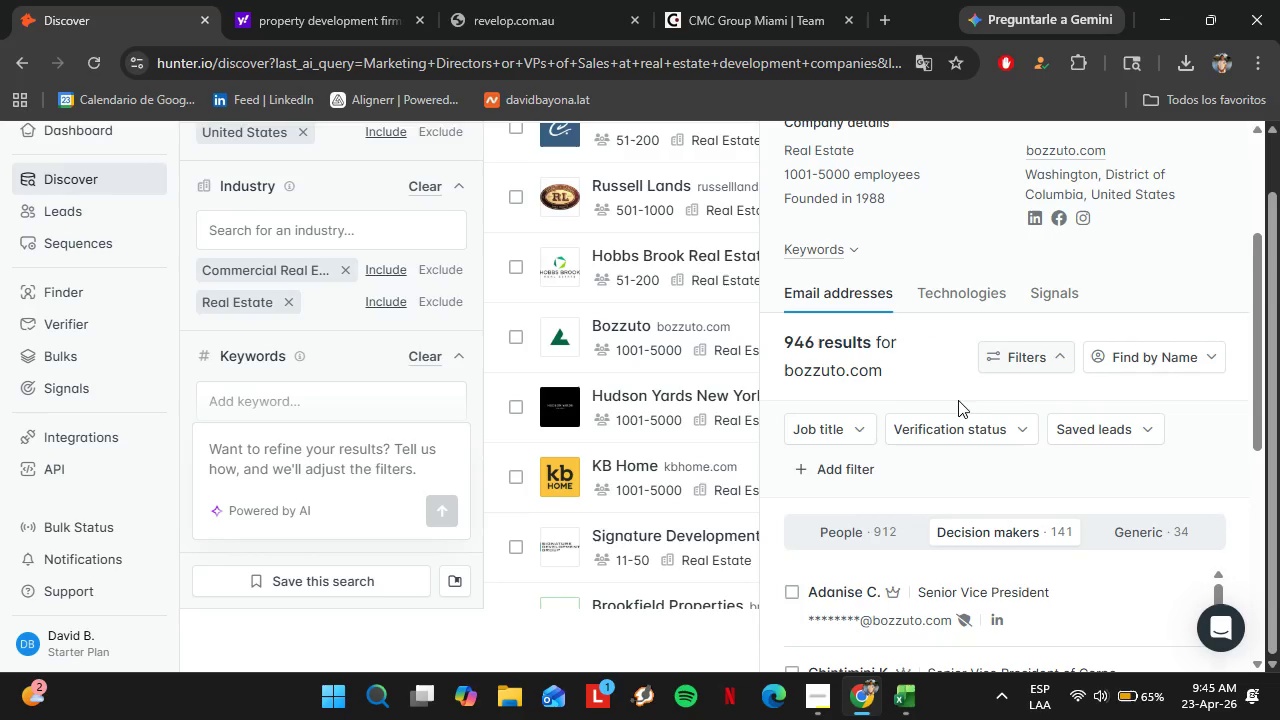 
left_click([837, 443])
 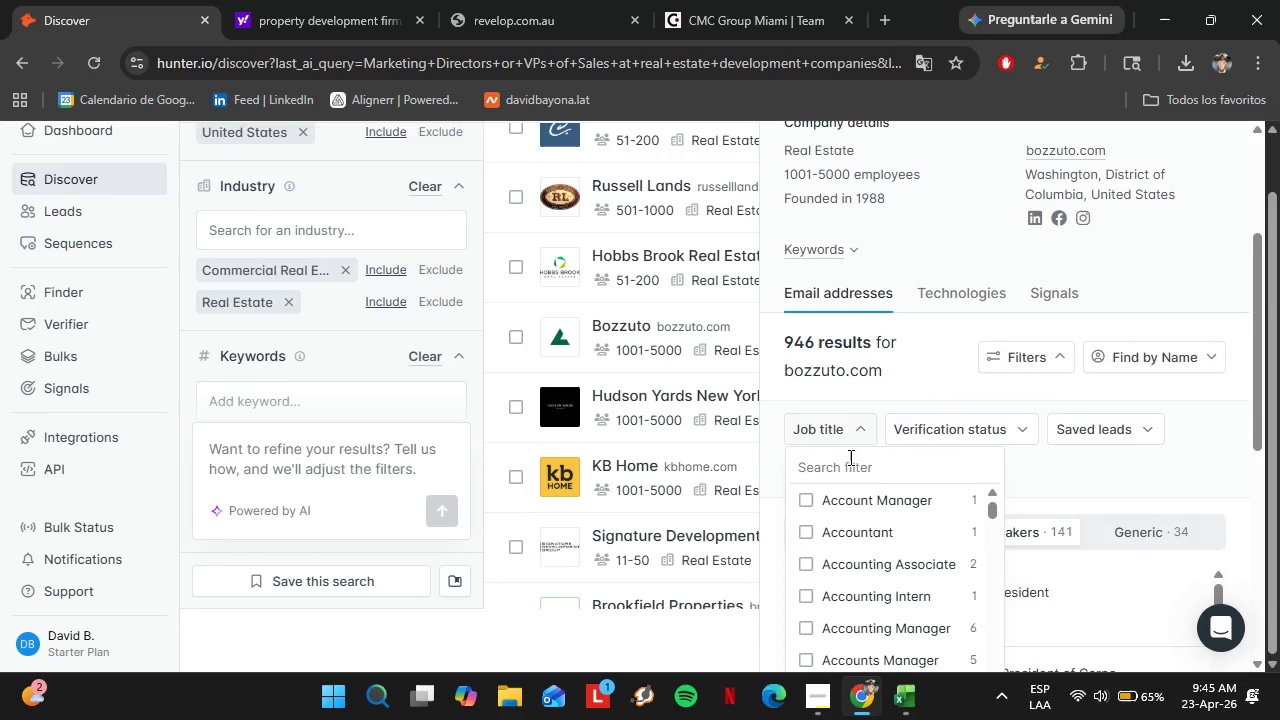 
left_click([850, 457])
 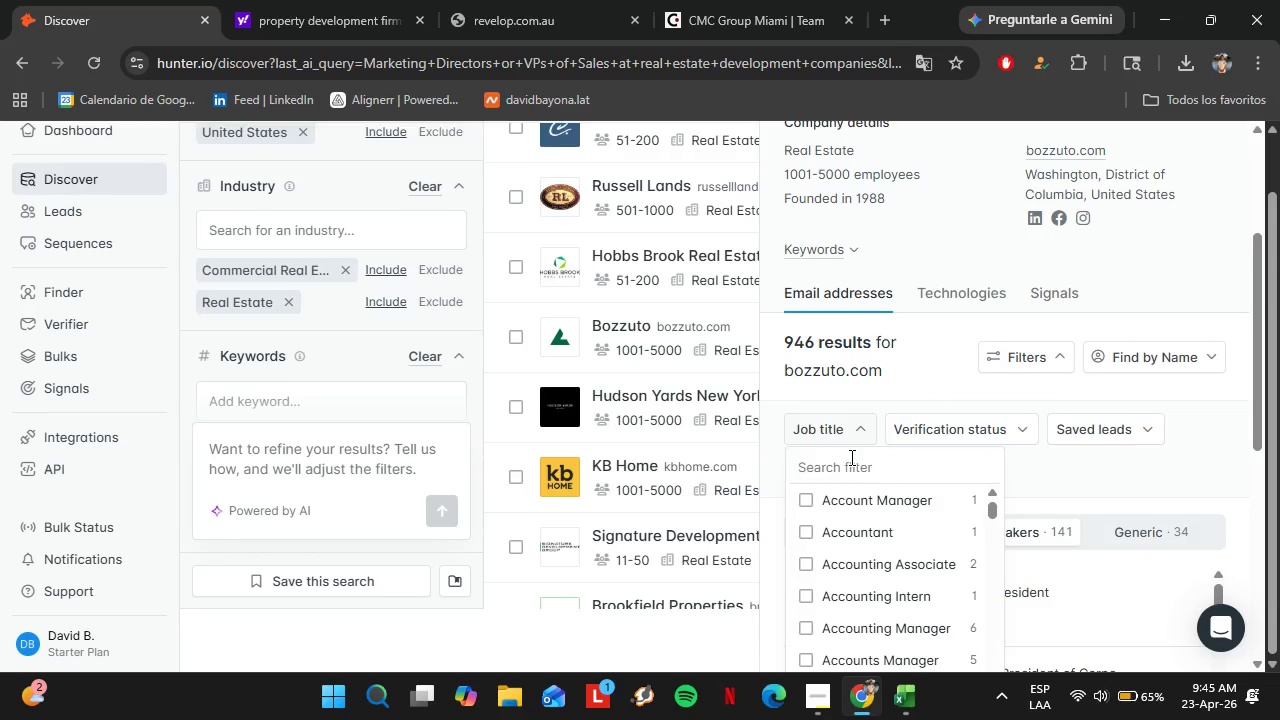 
type(Maj)
key(Backspace)
type(keti)
key(Backspace)
key(Backspace)
key(Backspace)
key(Backspace)
key(Backspace)
key(Backspace)
key(Backspace)
type(sales)
 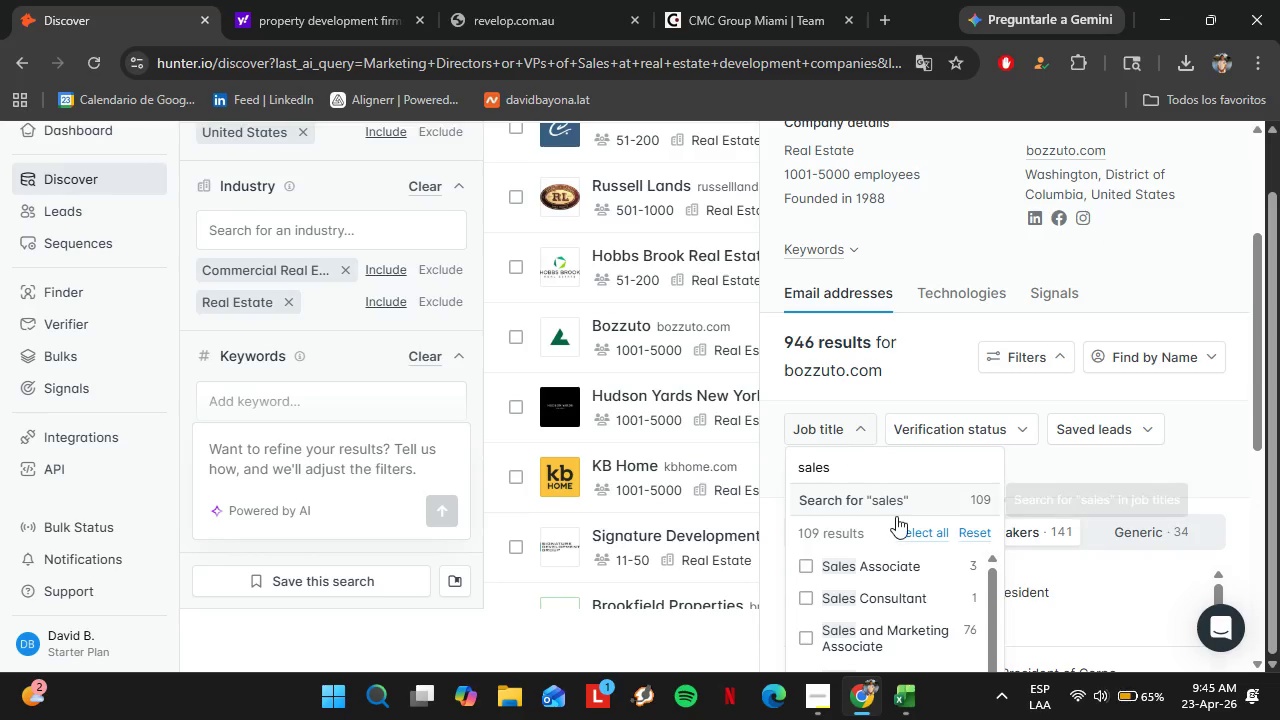 
scroll: coordinate [910, 424], scroll_direction: down, amount: 6.0
 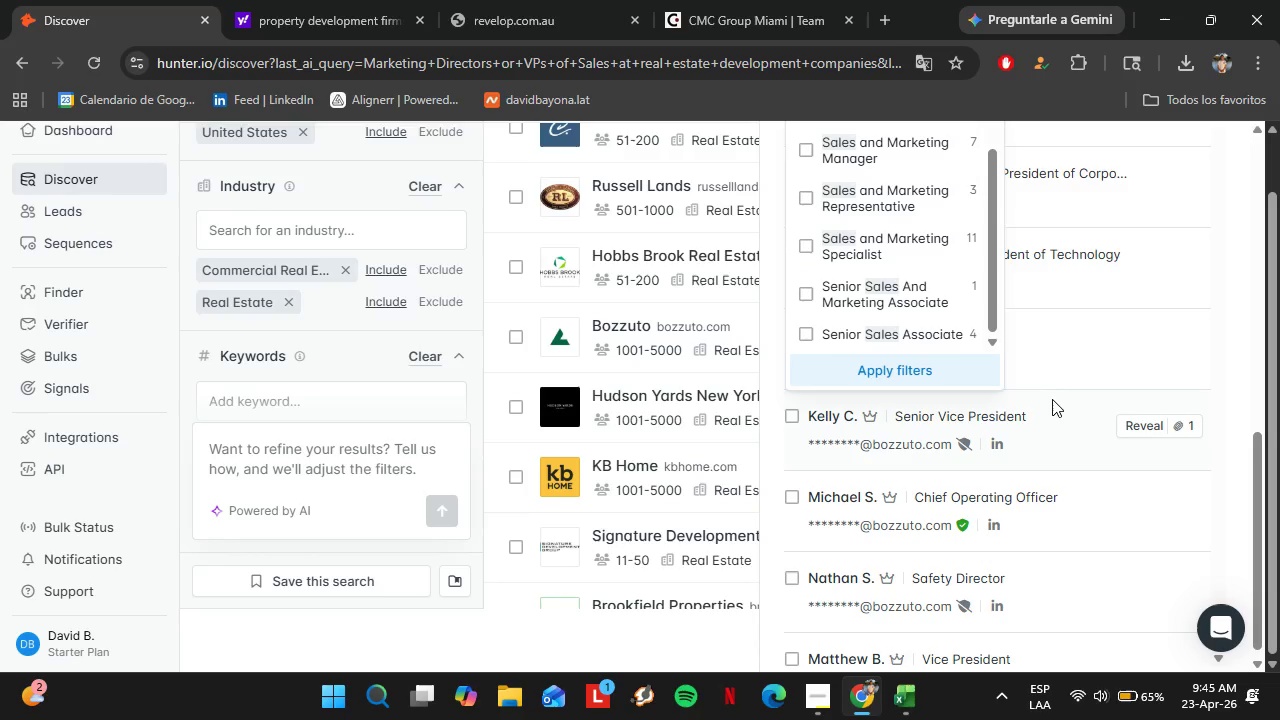 
scroll: coordinate [1023, 334], scroll_direction: up, amount: 2.0
 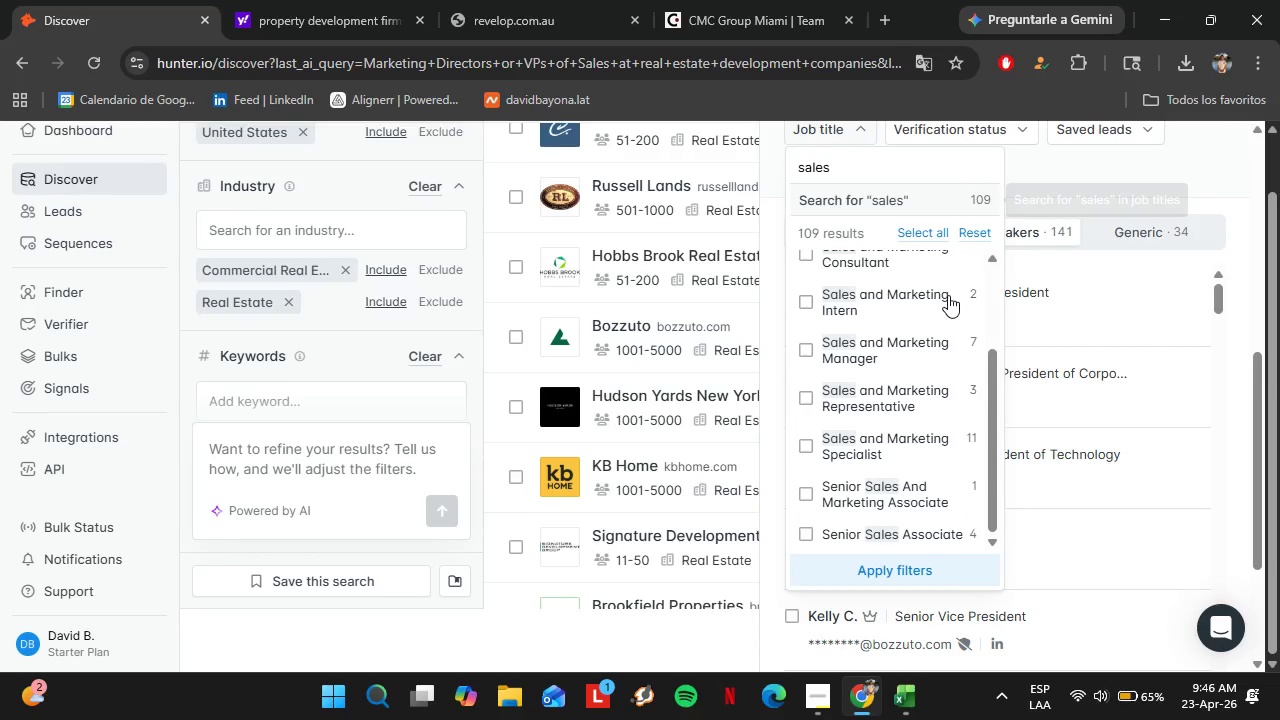 
left_click_drag(start_coordinate=[837, 153], to_coordinate=[747, 163])
 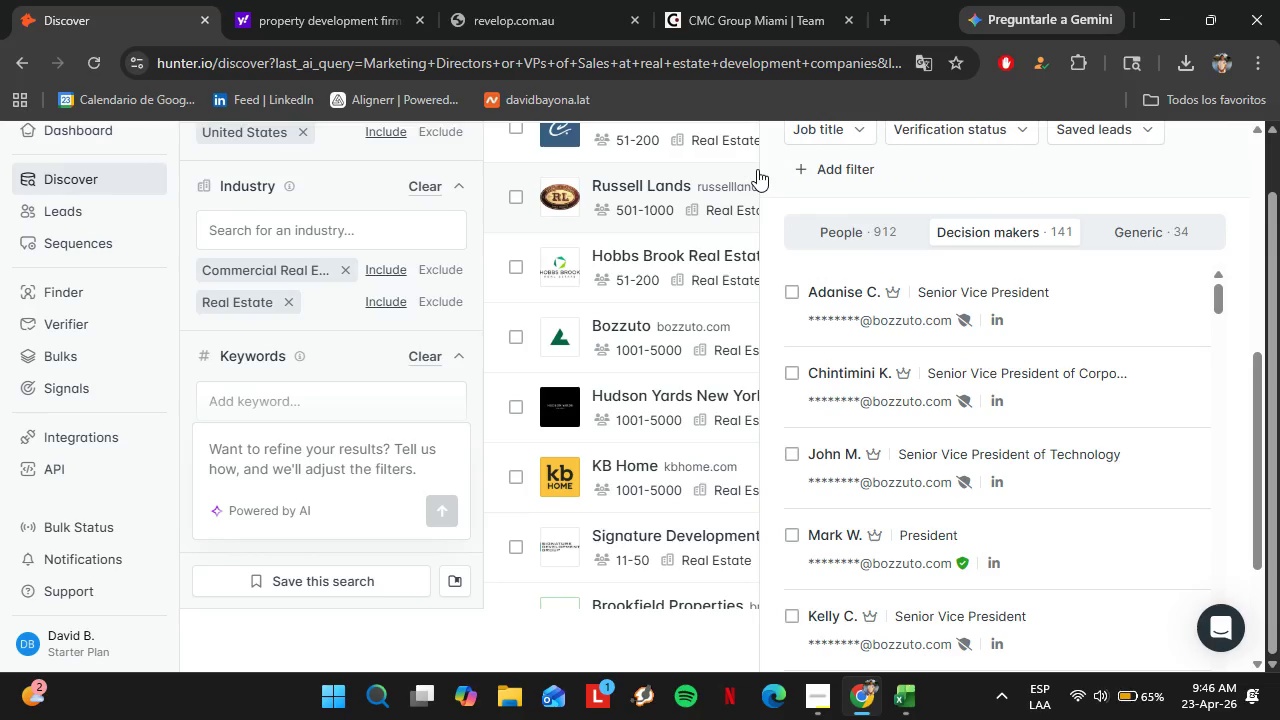 
left_click([843, 233])
 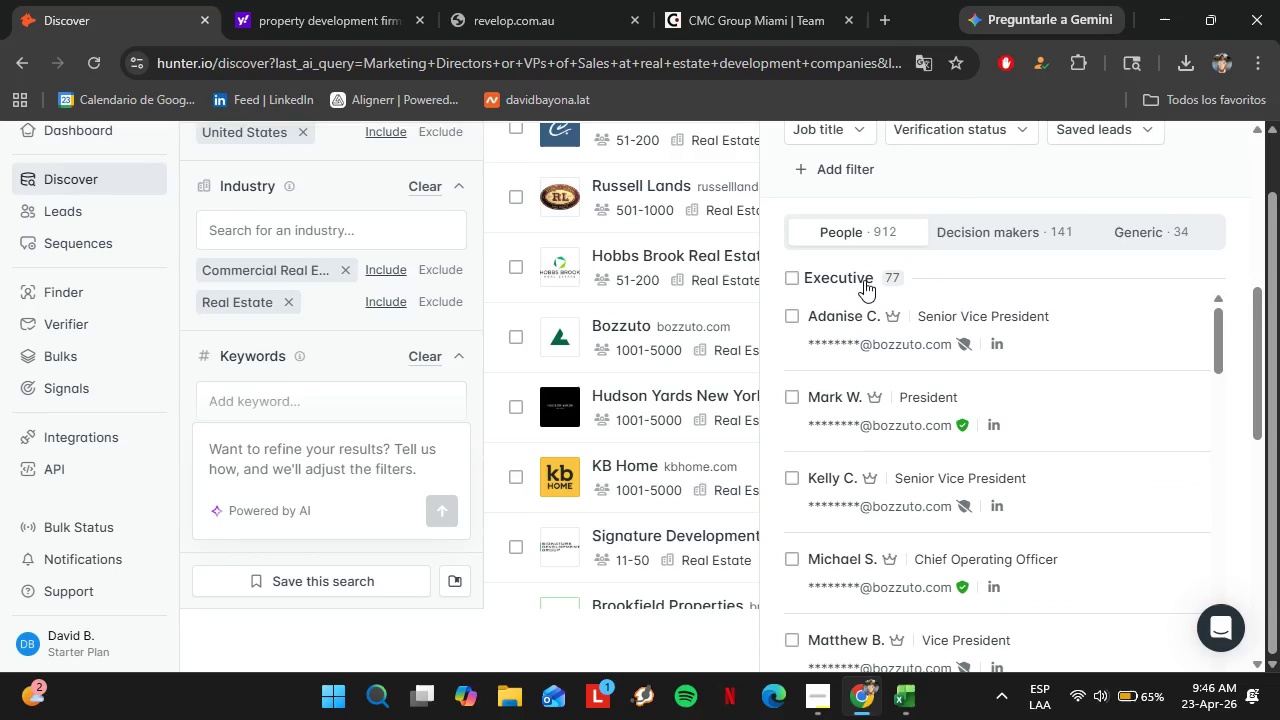 
scroll: coordinate [963, 469], scroll_direction: down, amount: 7.0
 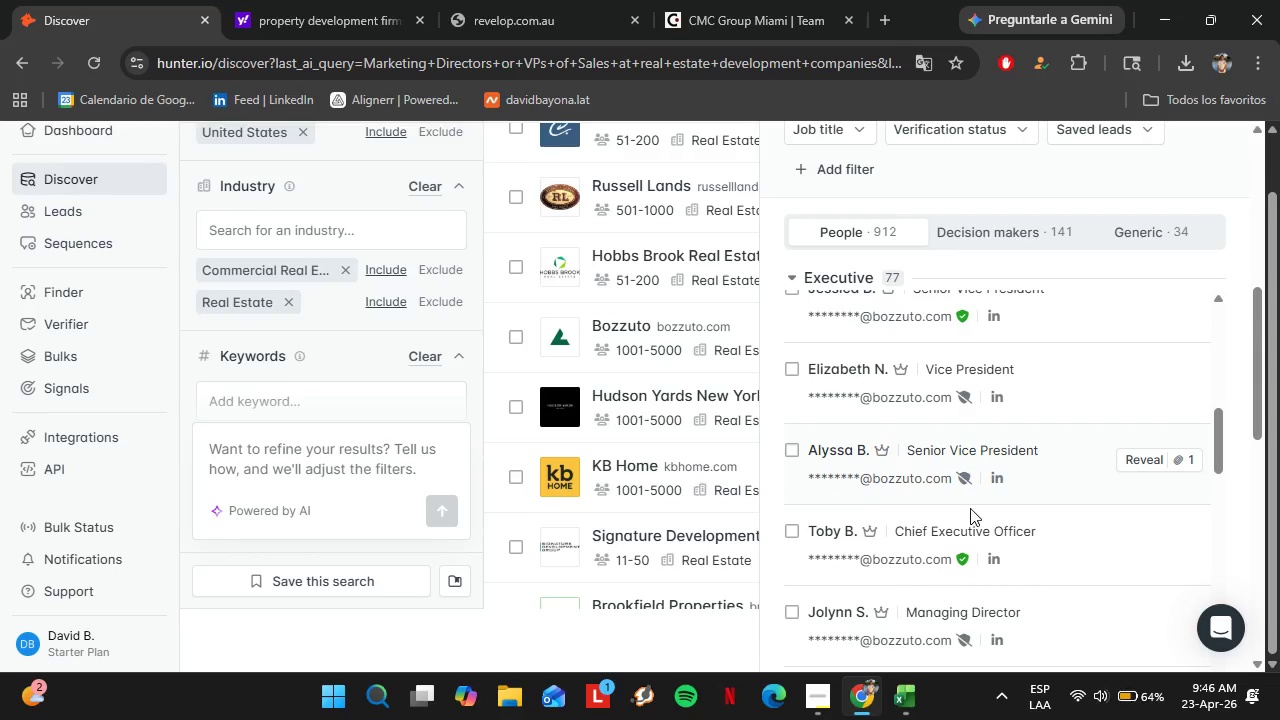 
scroll: coordinate [1000, 503], scroll_direction: down, amount: 3.0
 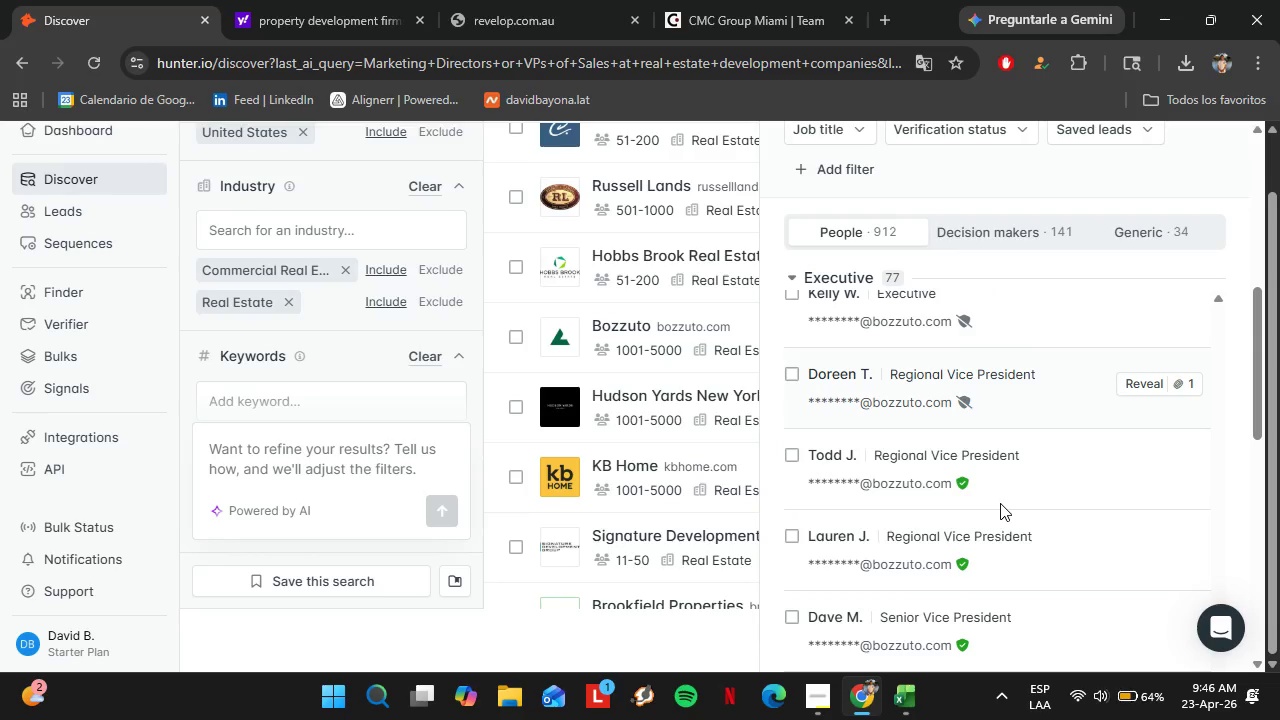 
left_click([847, 272])
 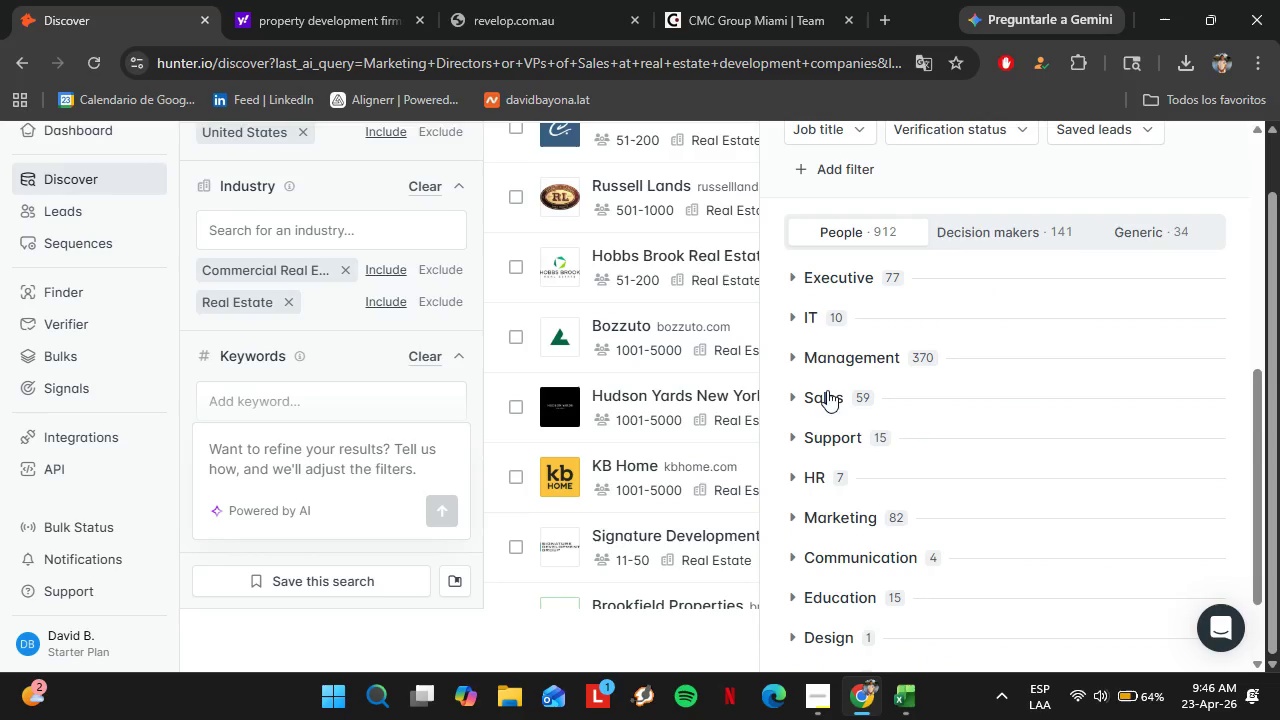 
left_click([823, 401])